 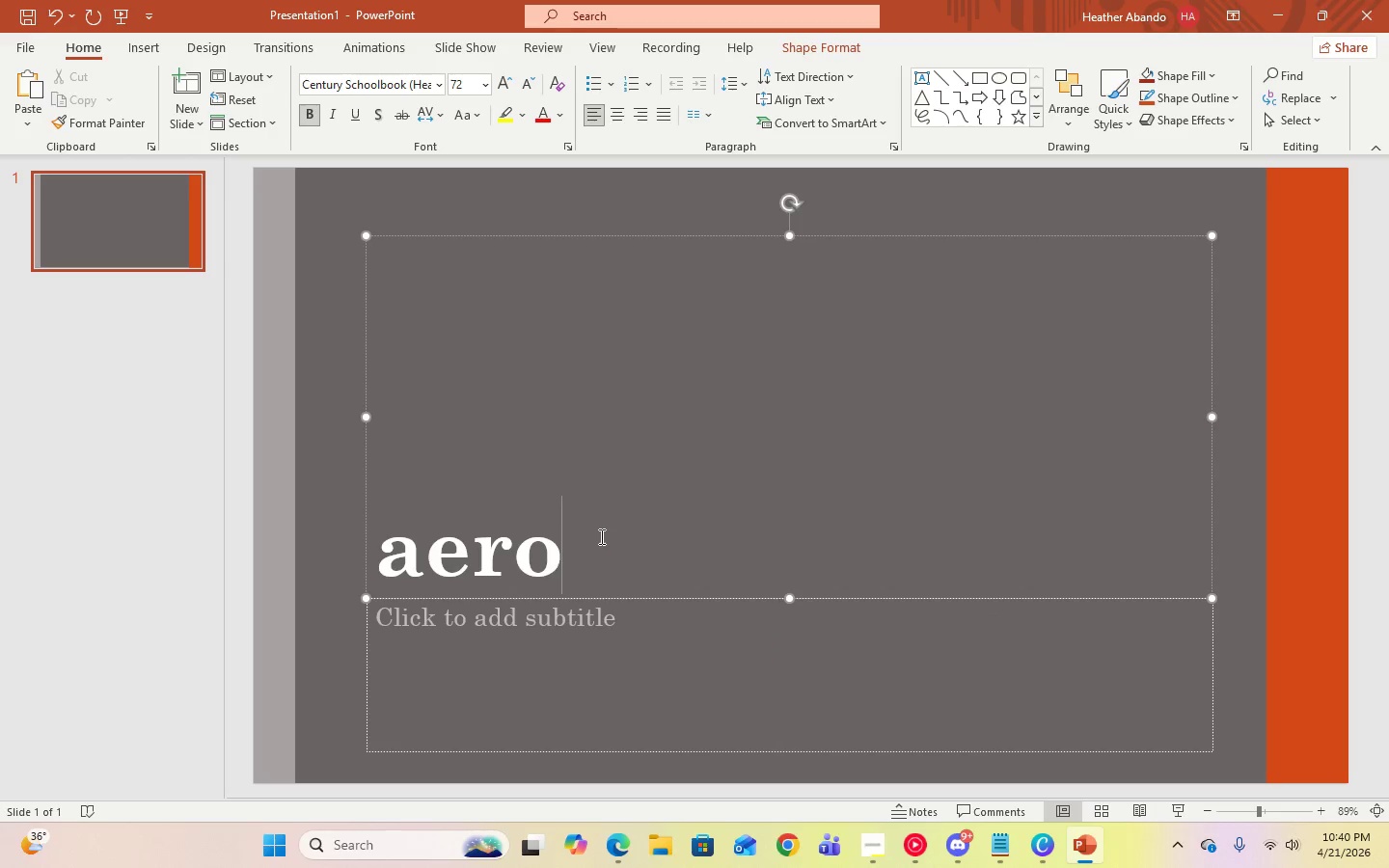 
scroll: coordinate [600, 536], scroll_direction: up, amount: 1.0
 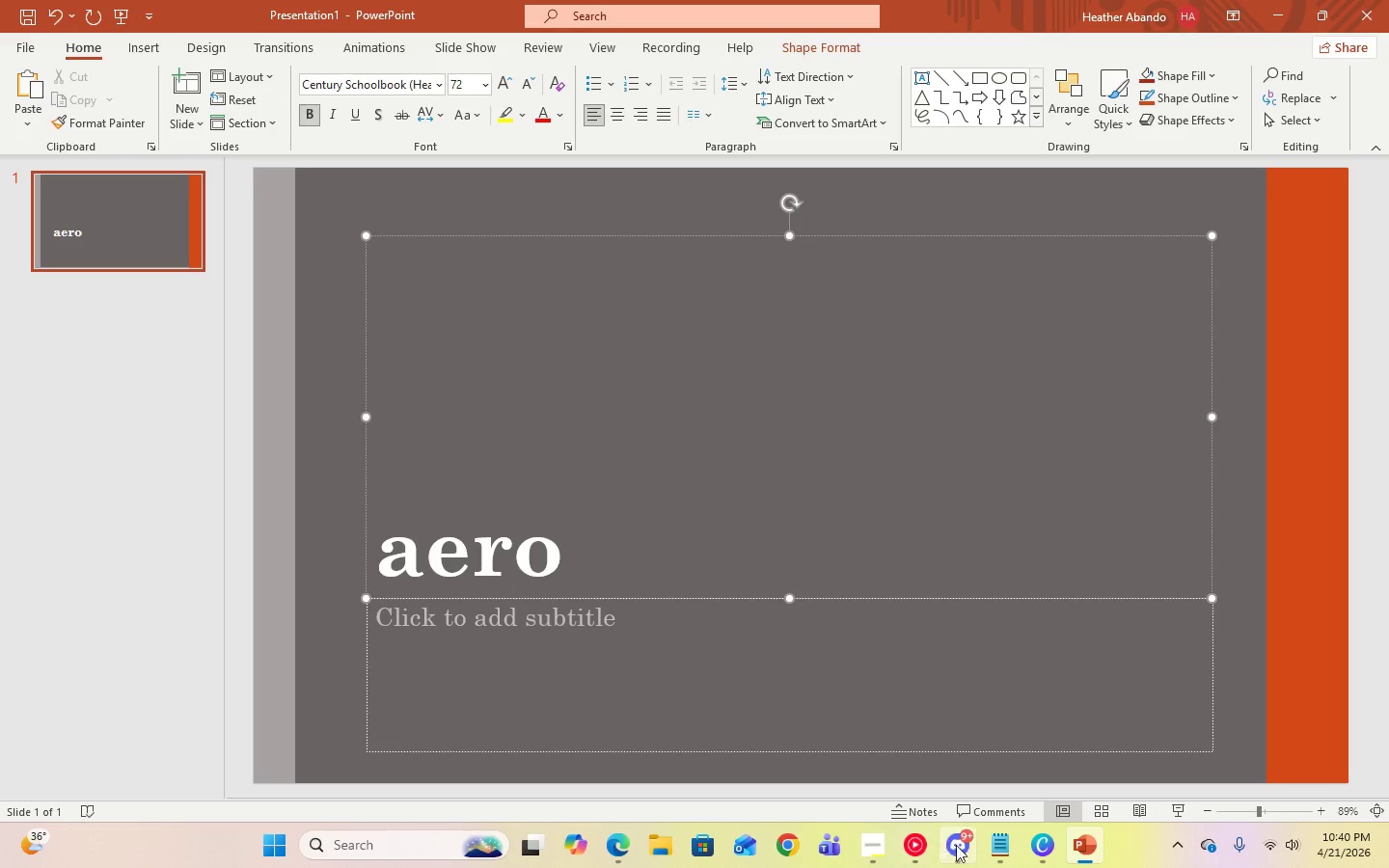 
left_click([1000, 850])
 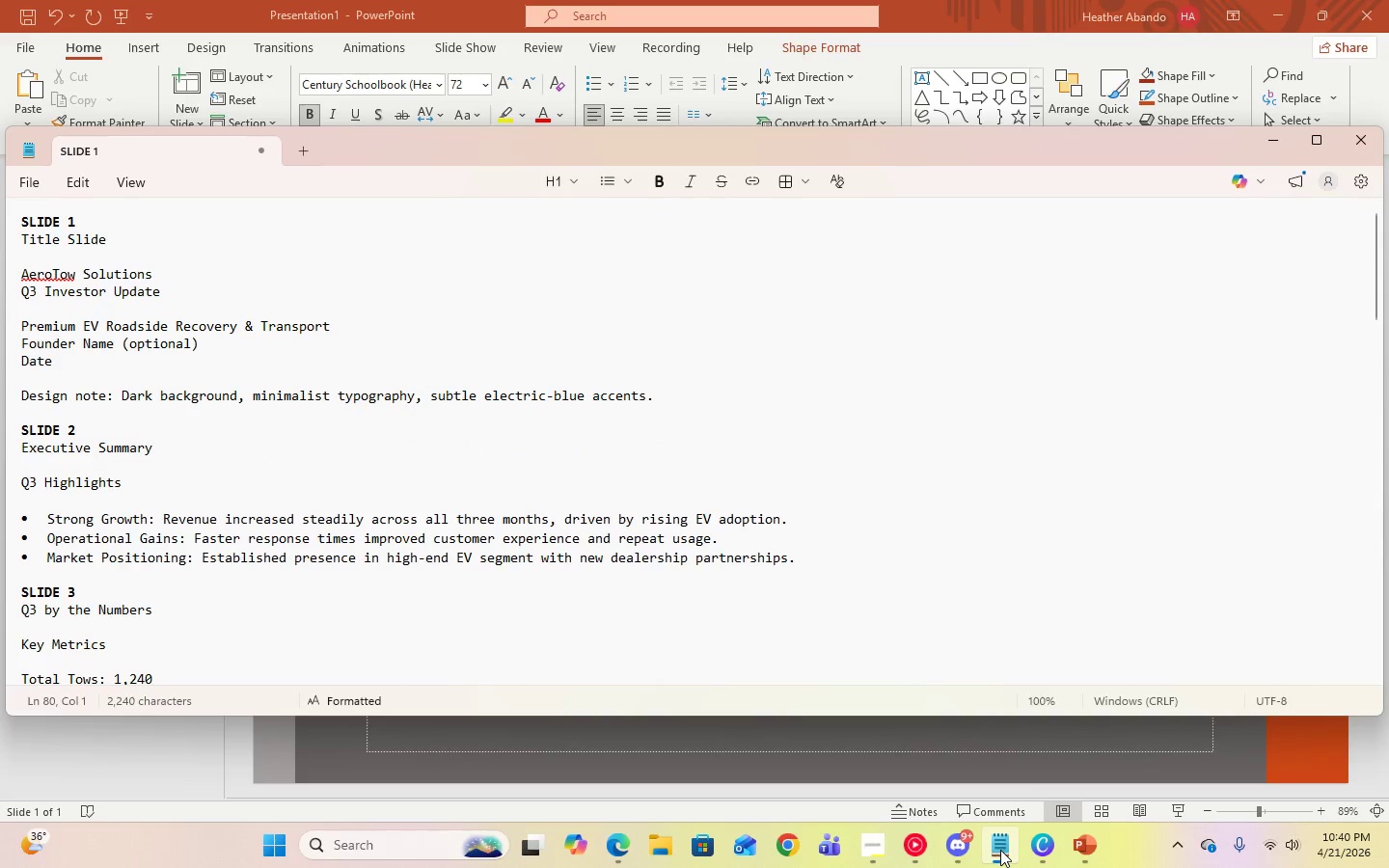 
left_click([1000, 850])
 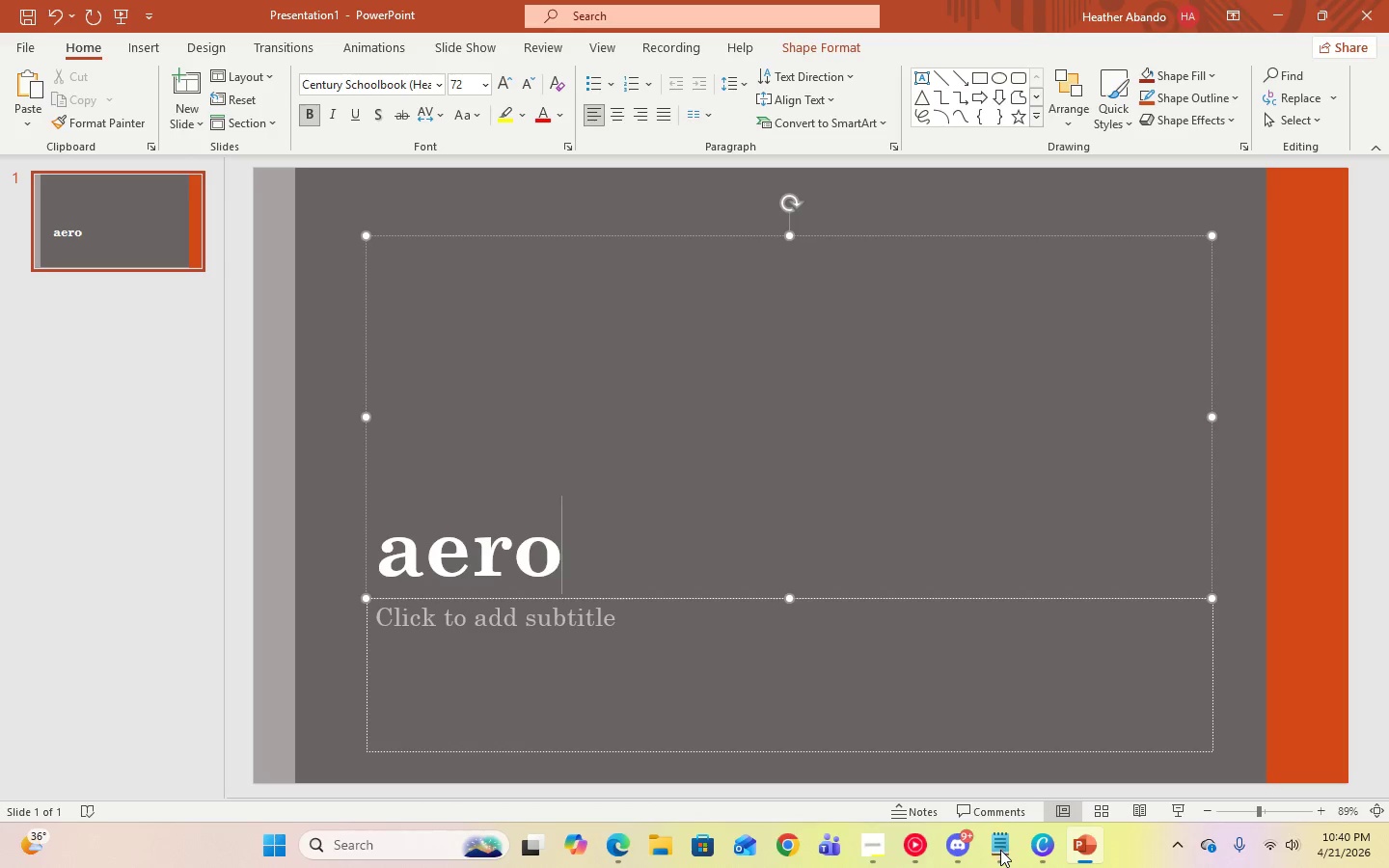 
type(Tow sol)
 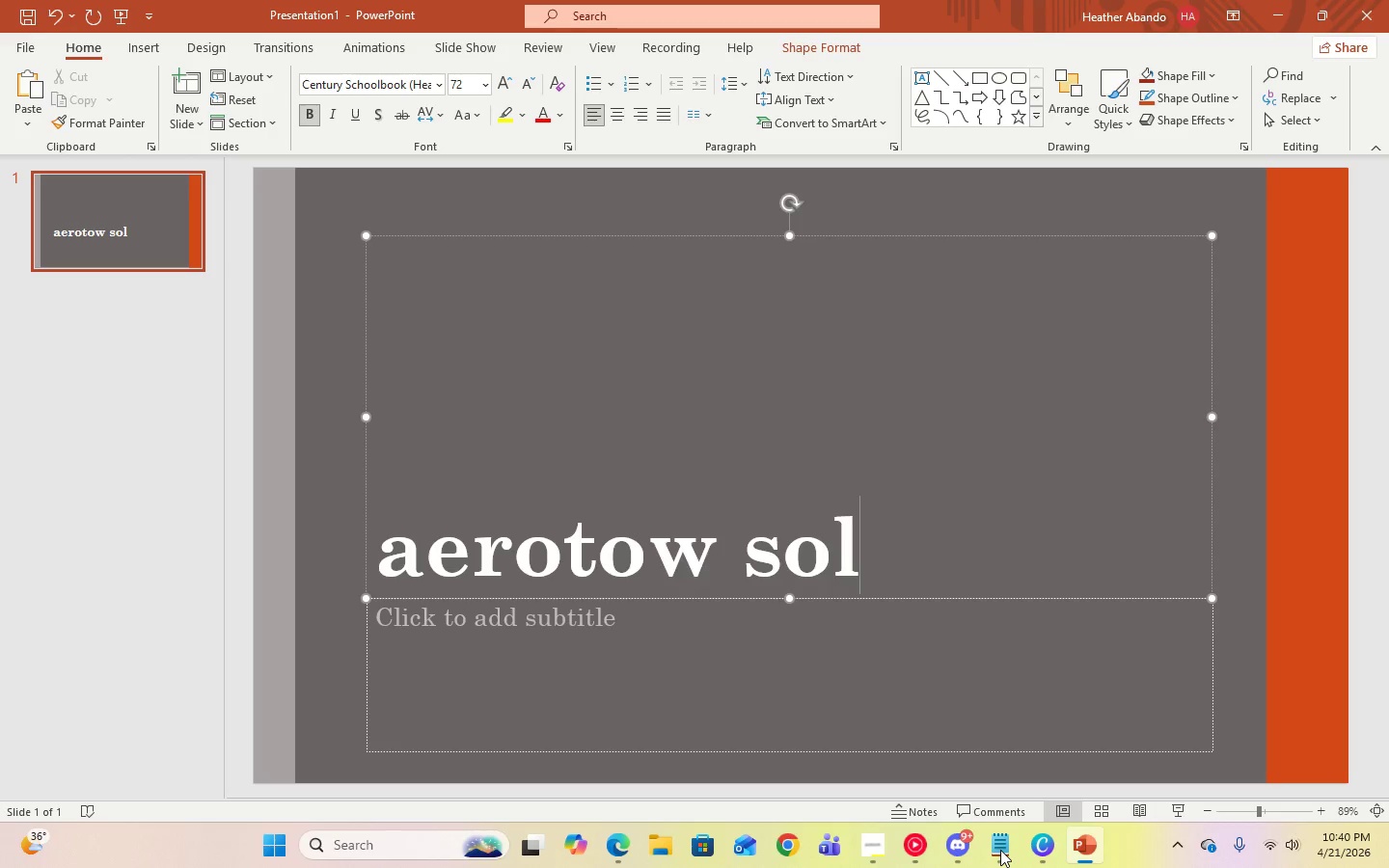 
left_click([1000, 850])
 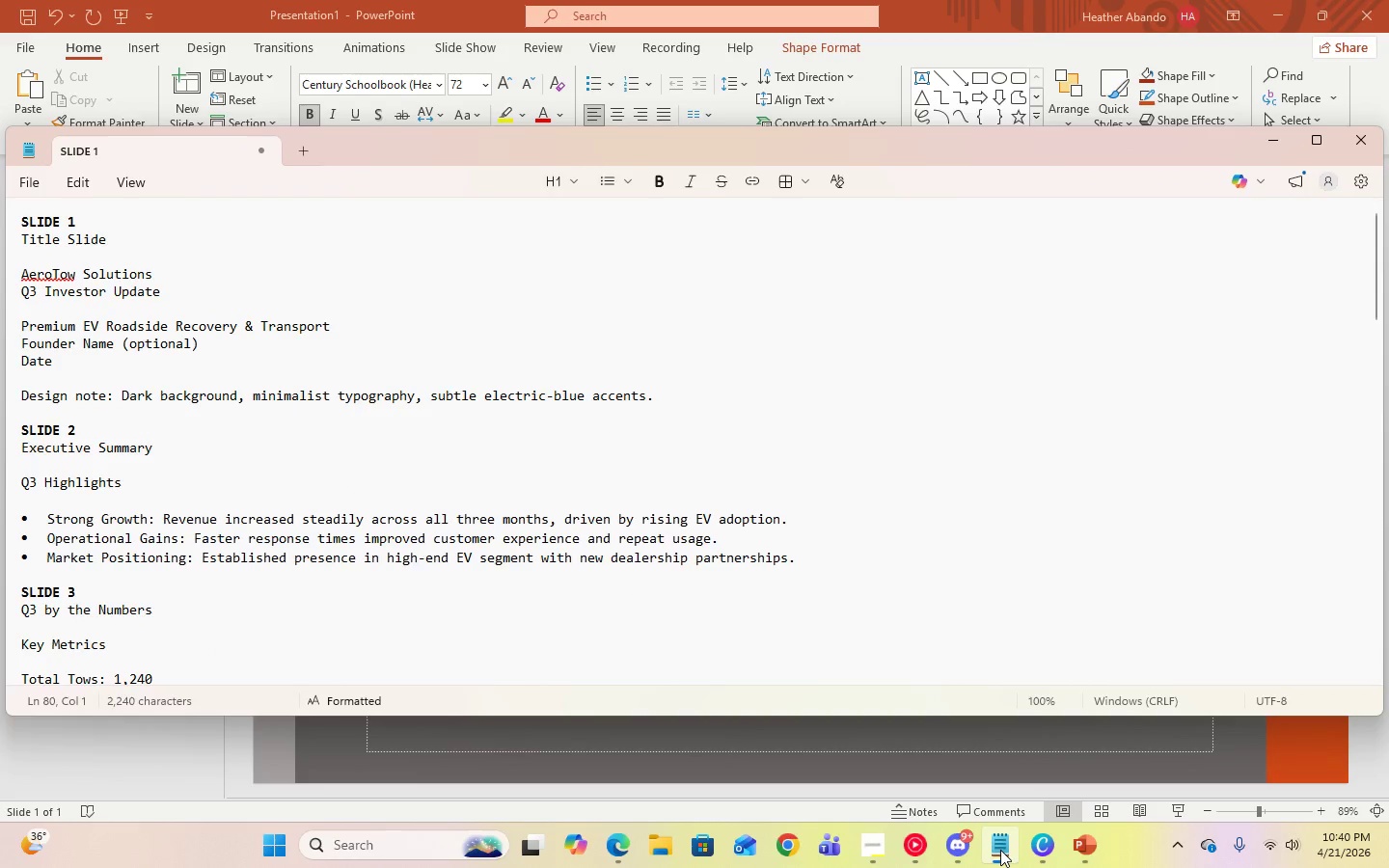 
left_click([1000, 850])
 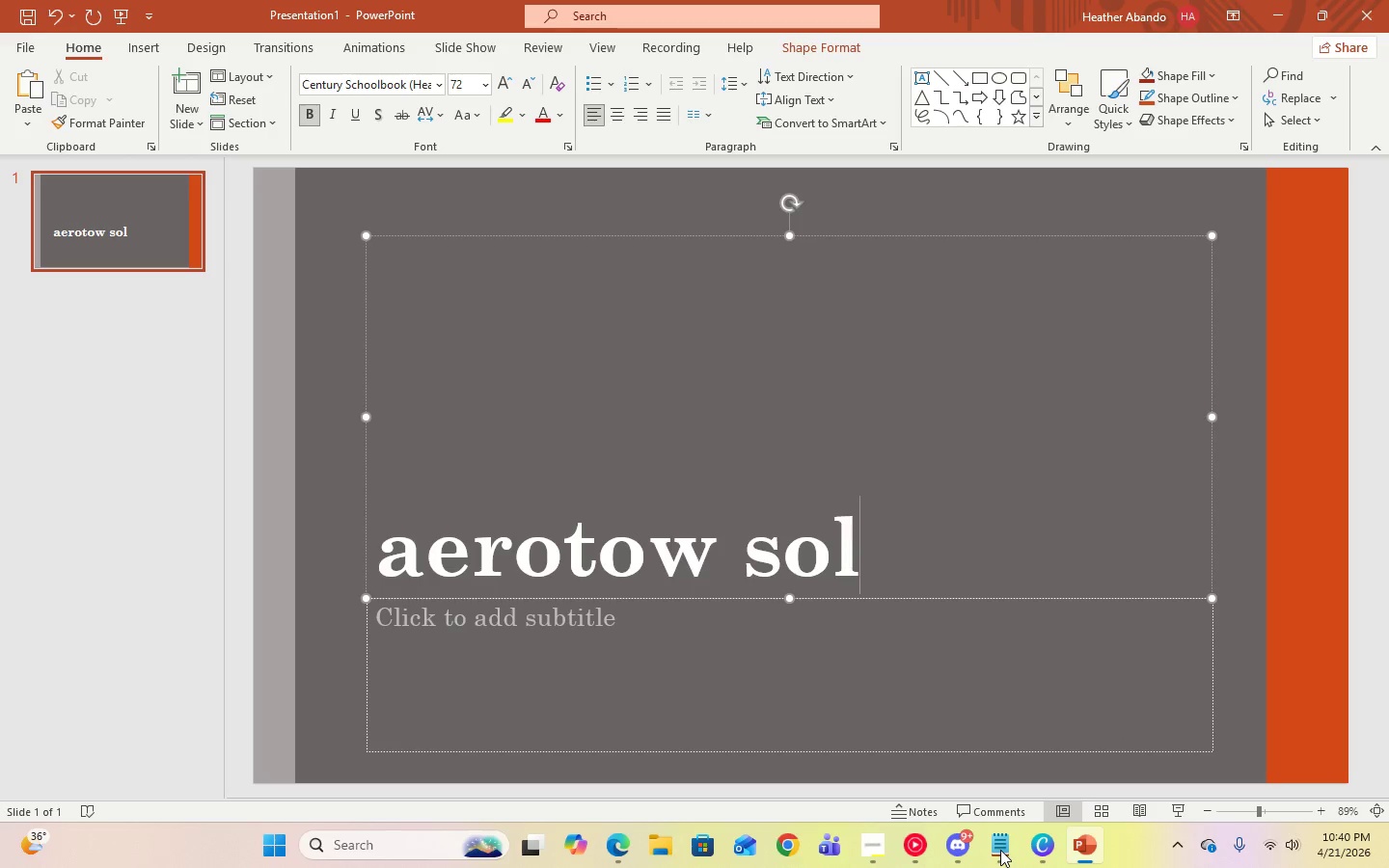 
type(utions)
 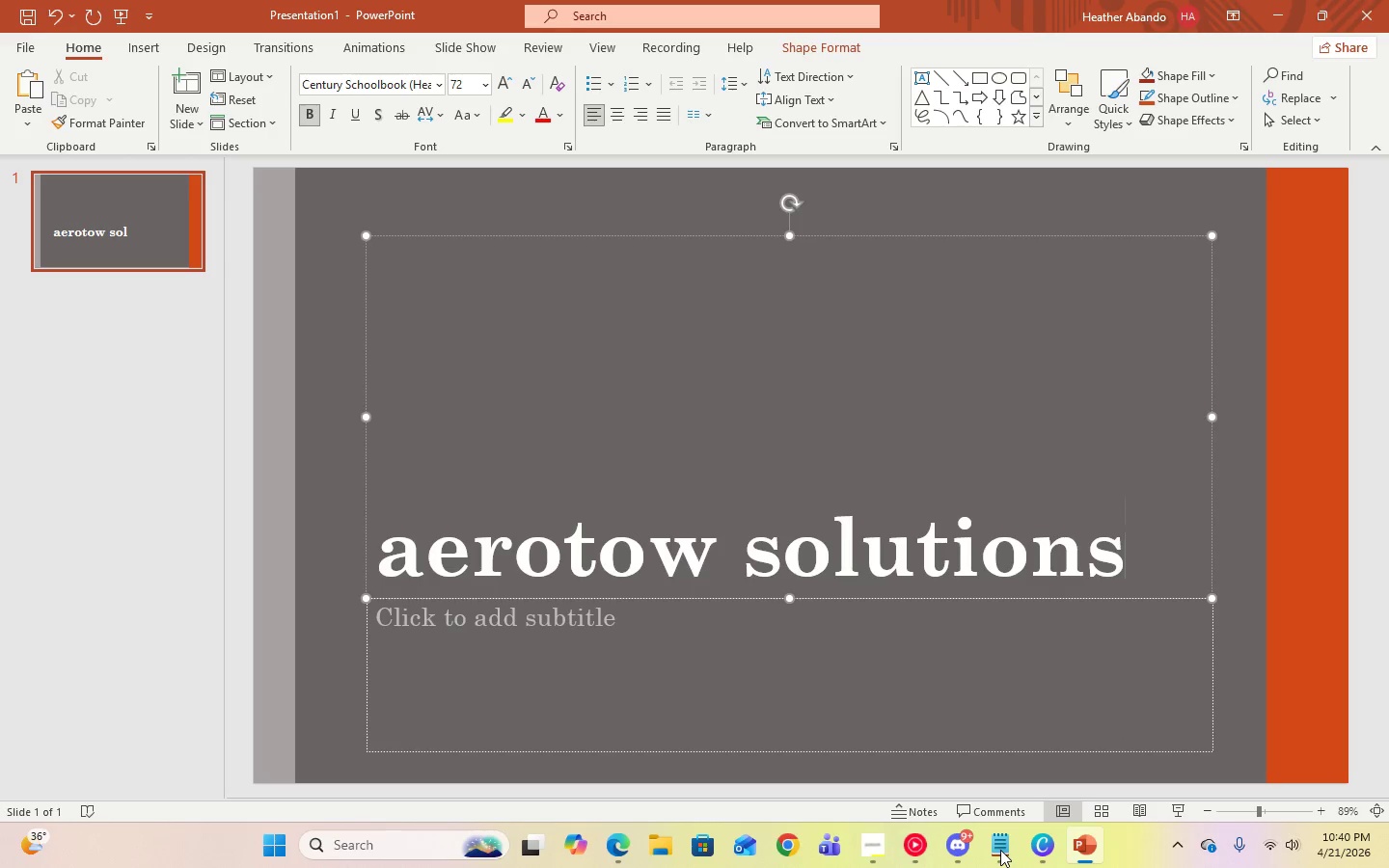 
key(Control+A)
 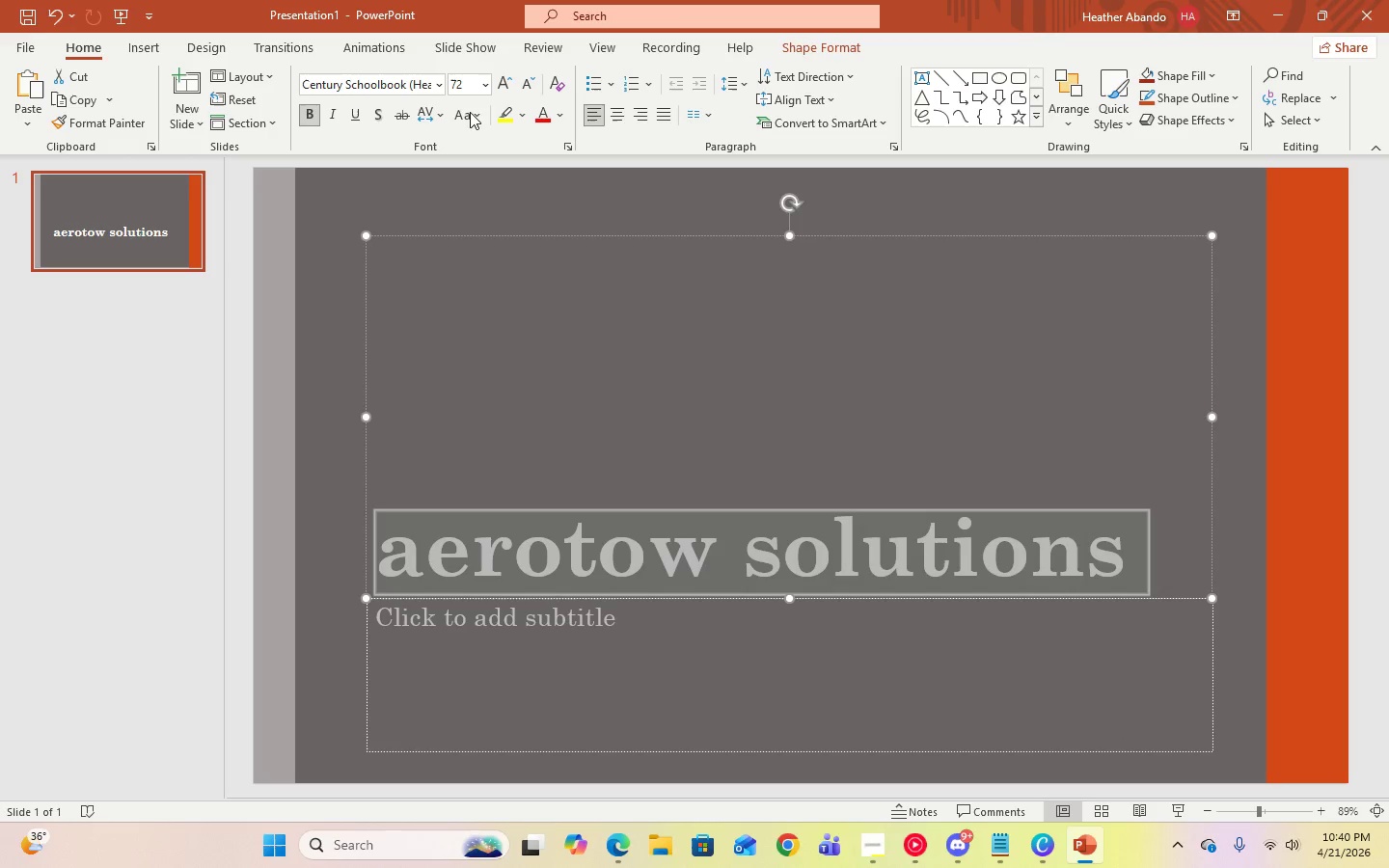 
left_click([466, 112])
 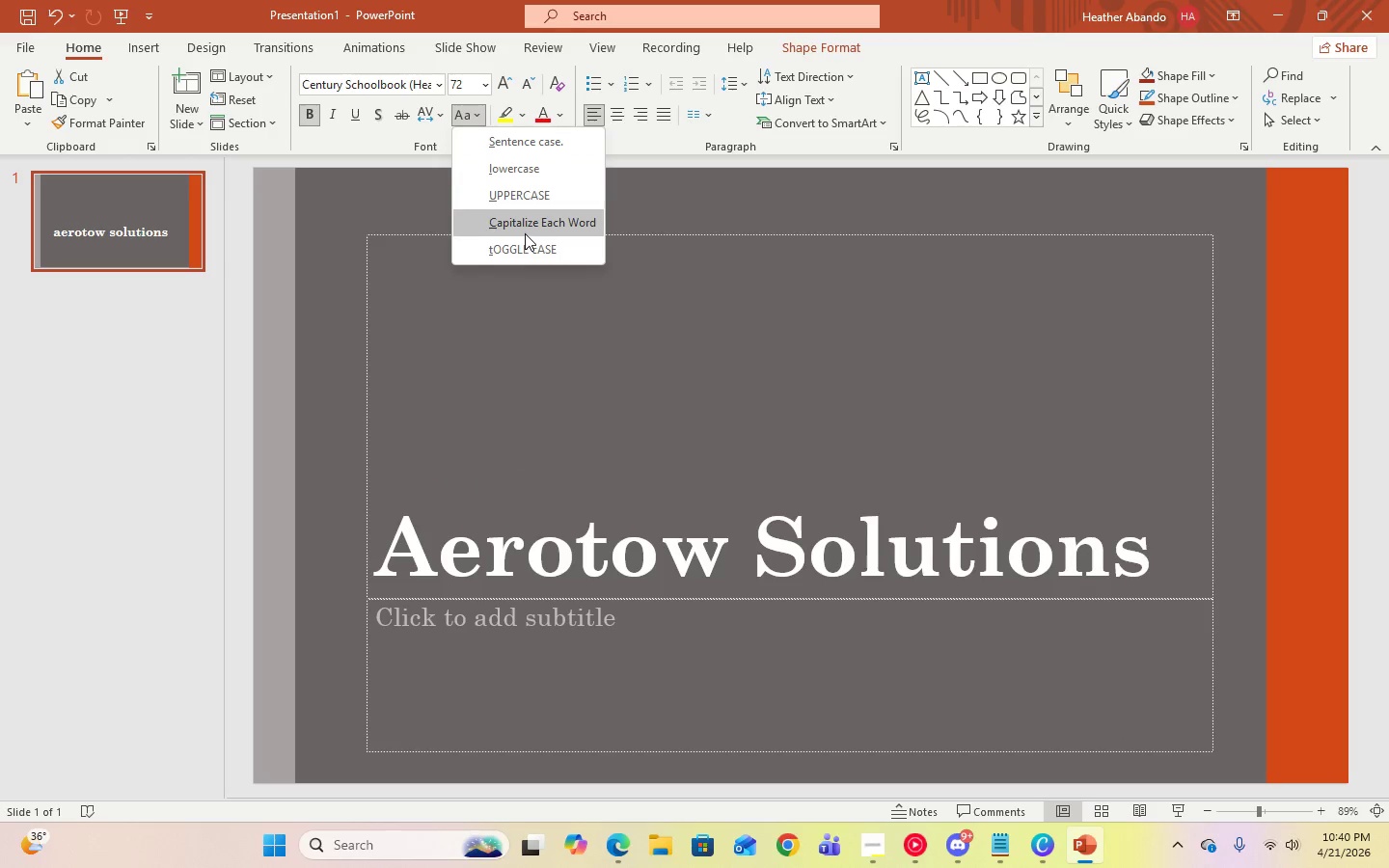 
left_click([525, 233])
 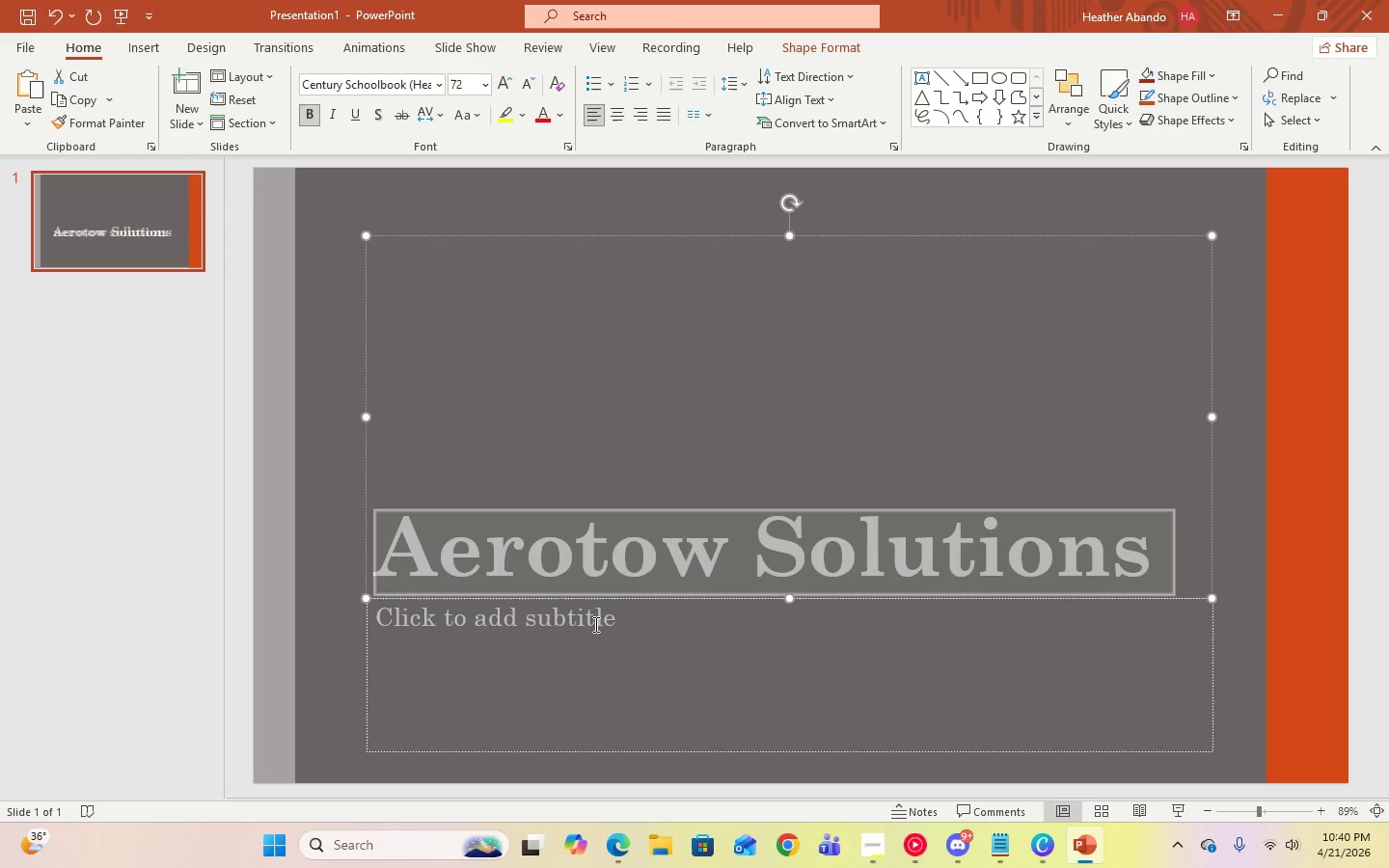 
left_click([603, 570])
 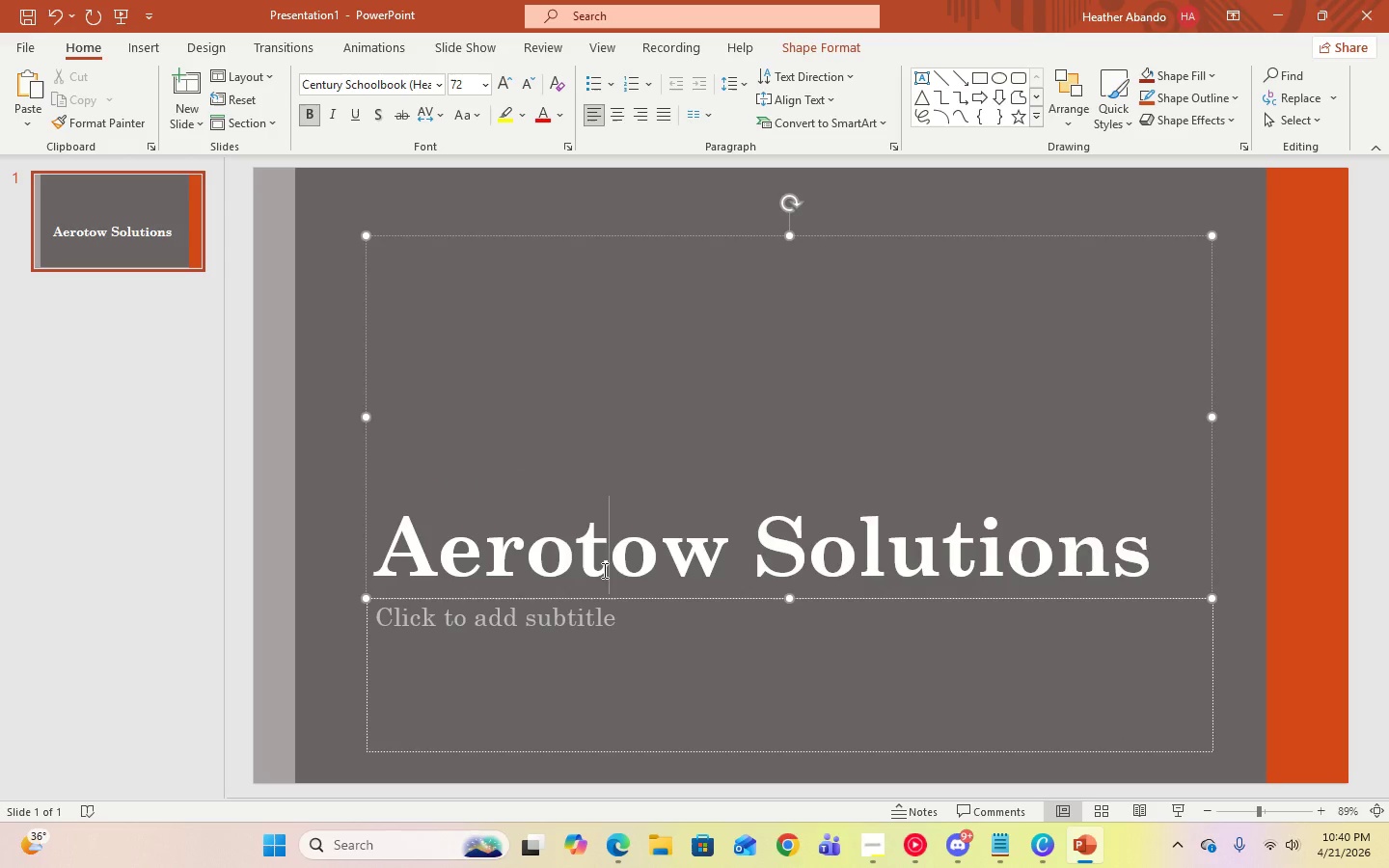 
key(Backspace)
 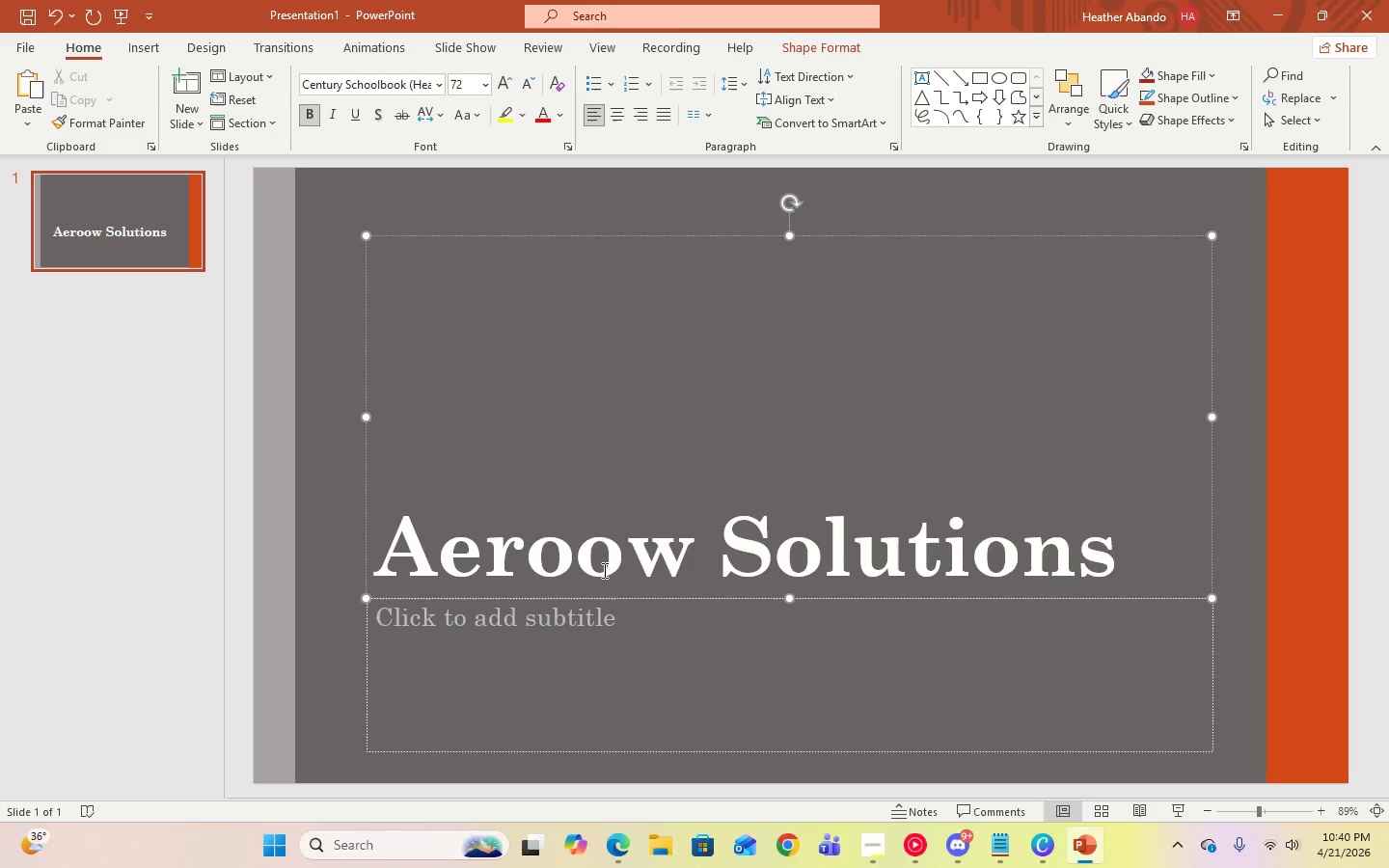 
key(CapsLock)
 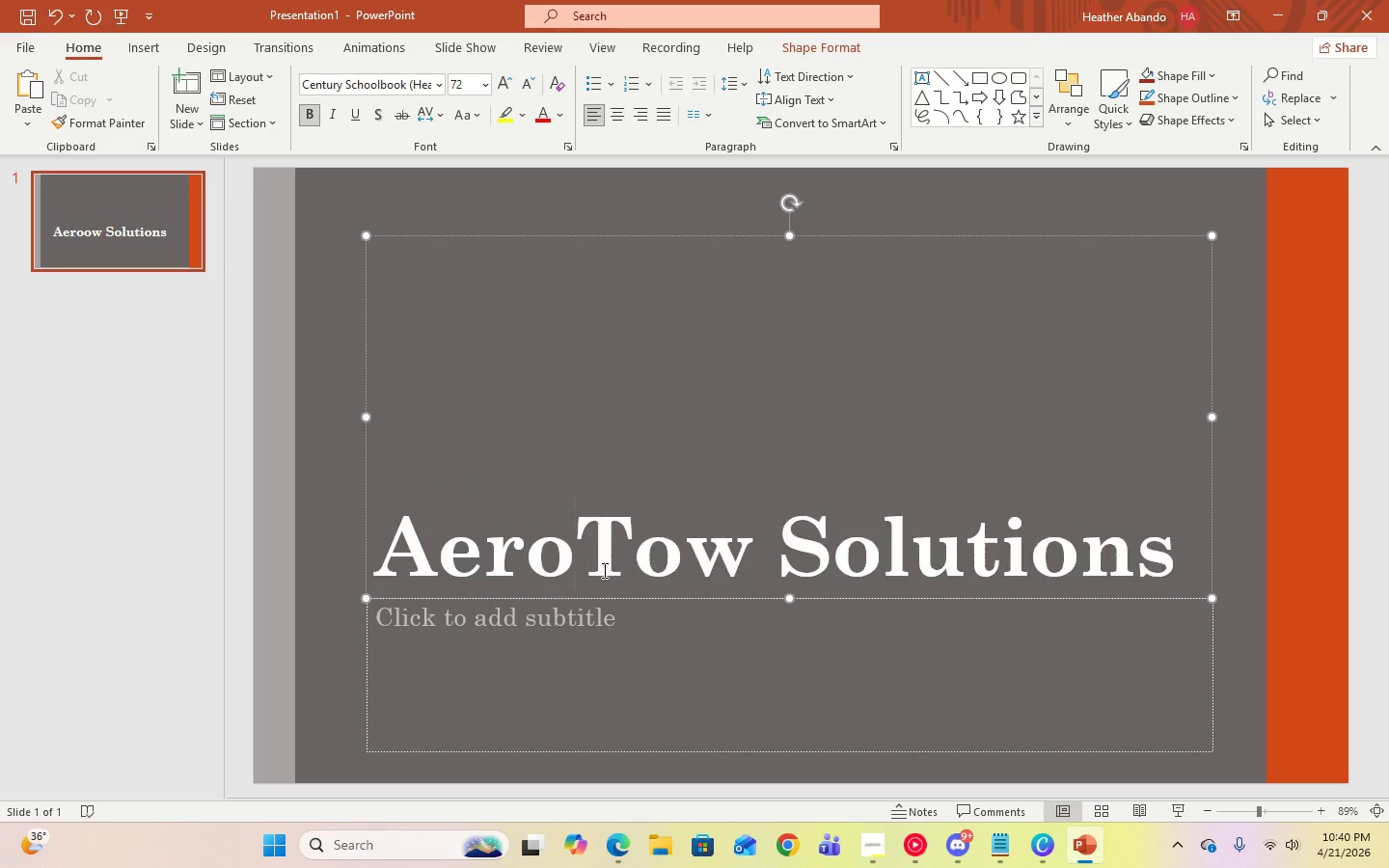 
key(T)
 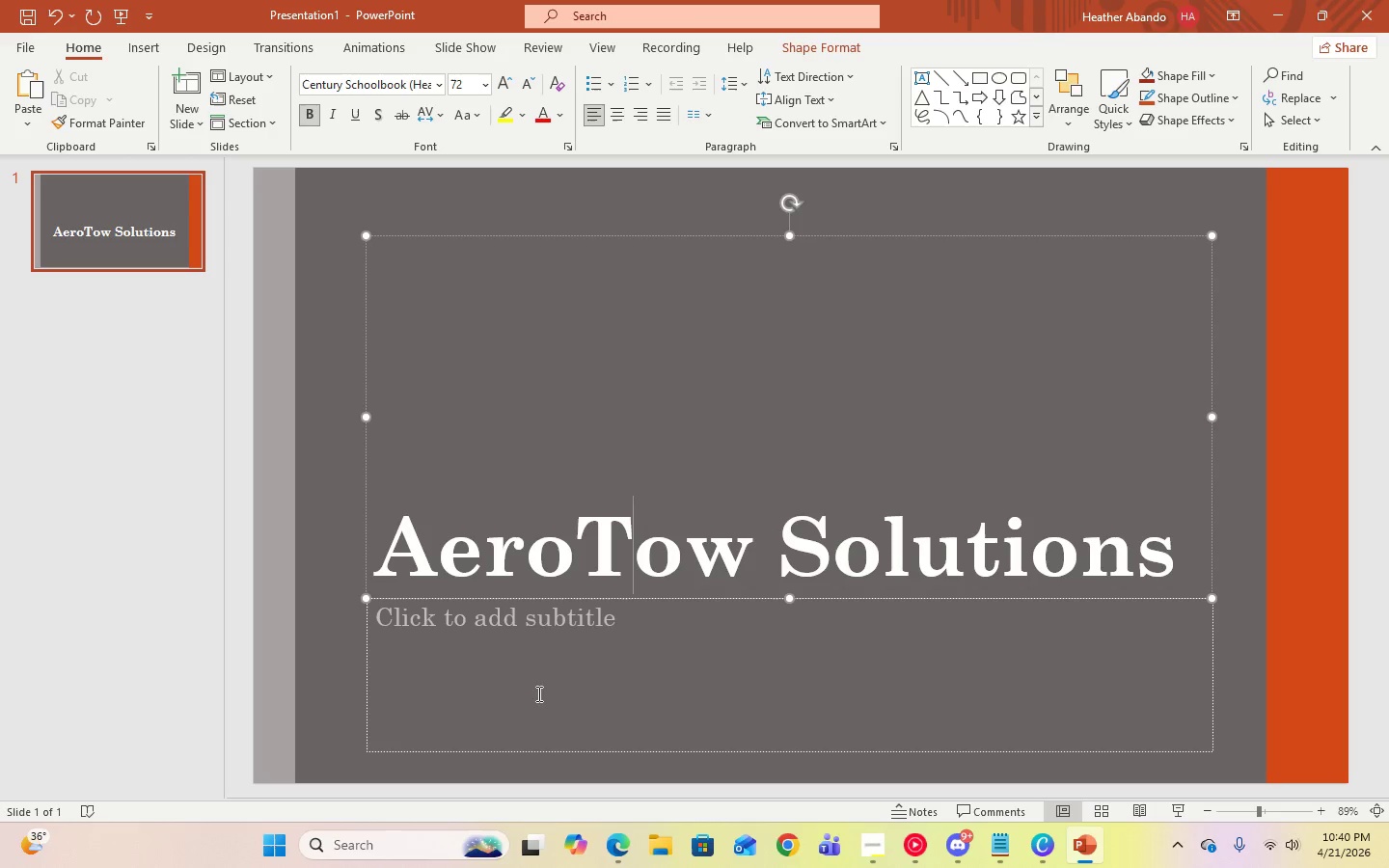 
left_click([554, 630])
 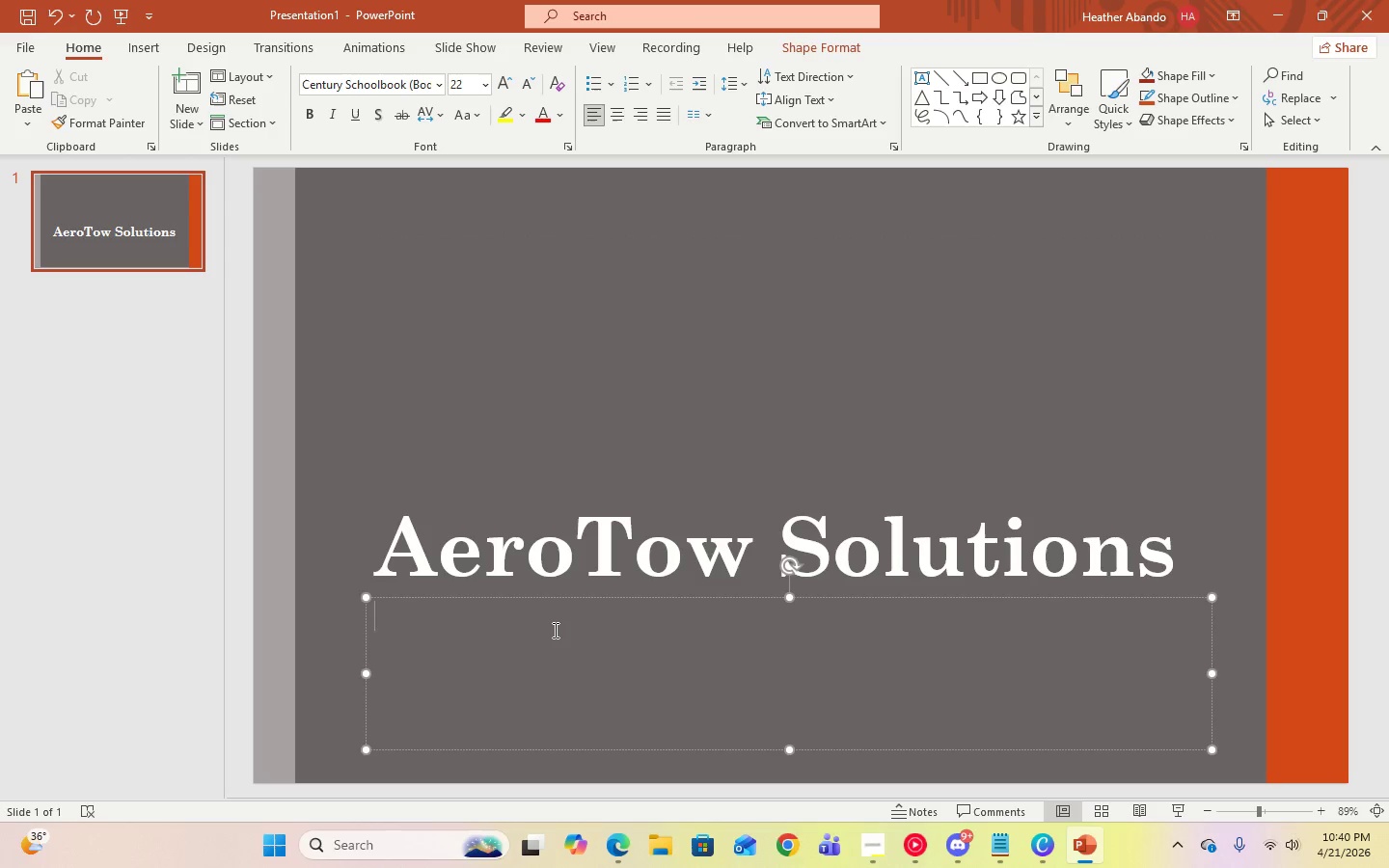 
type(q3 )
 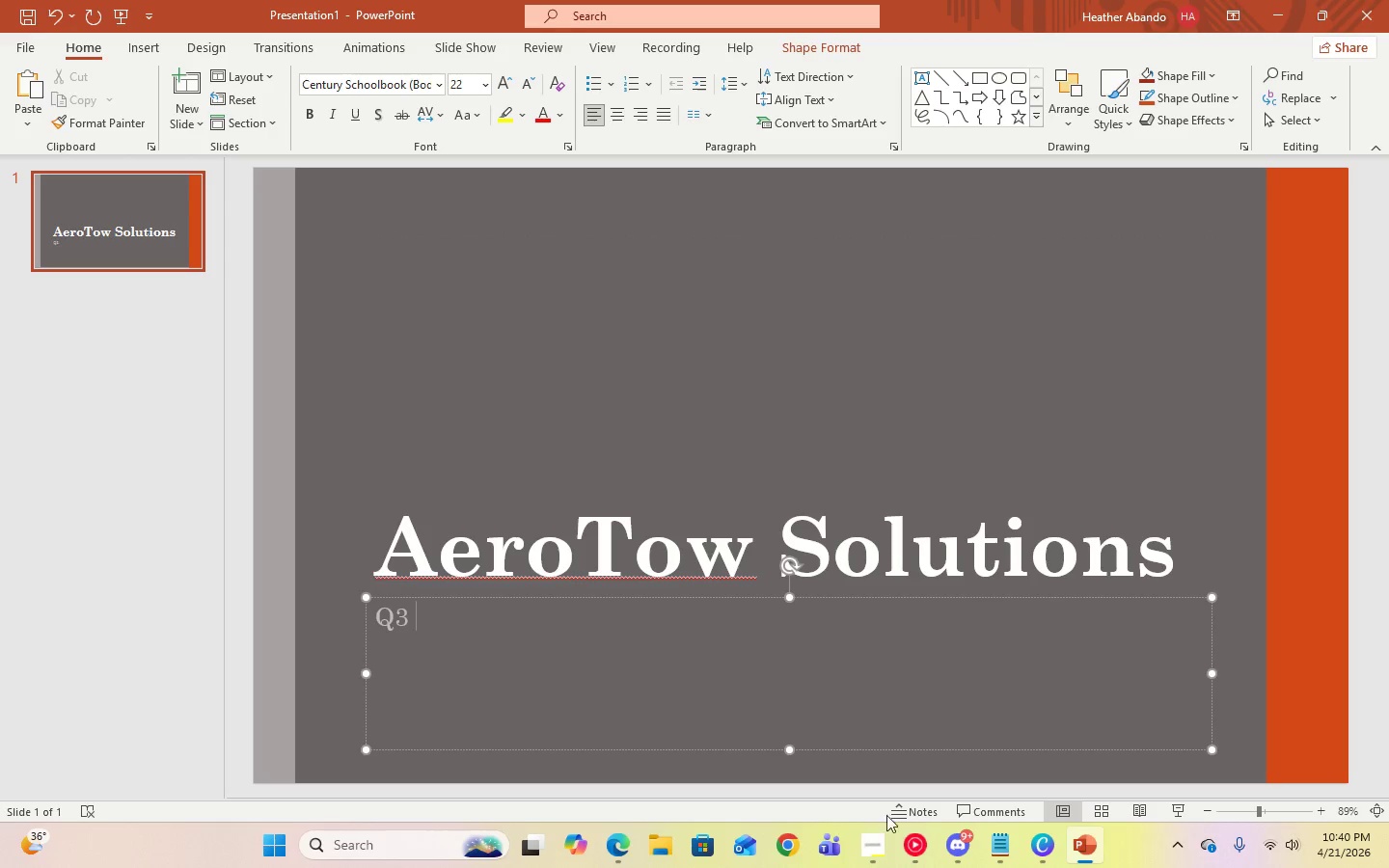 
left_click([1002, 847])
 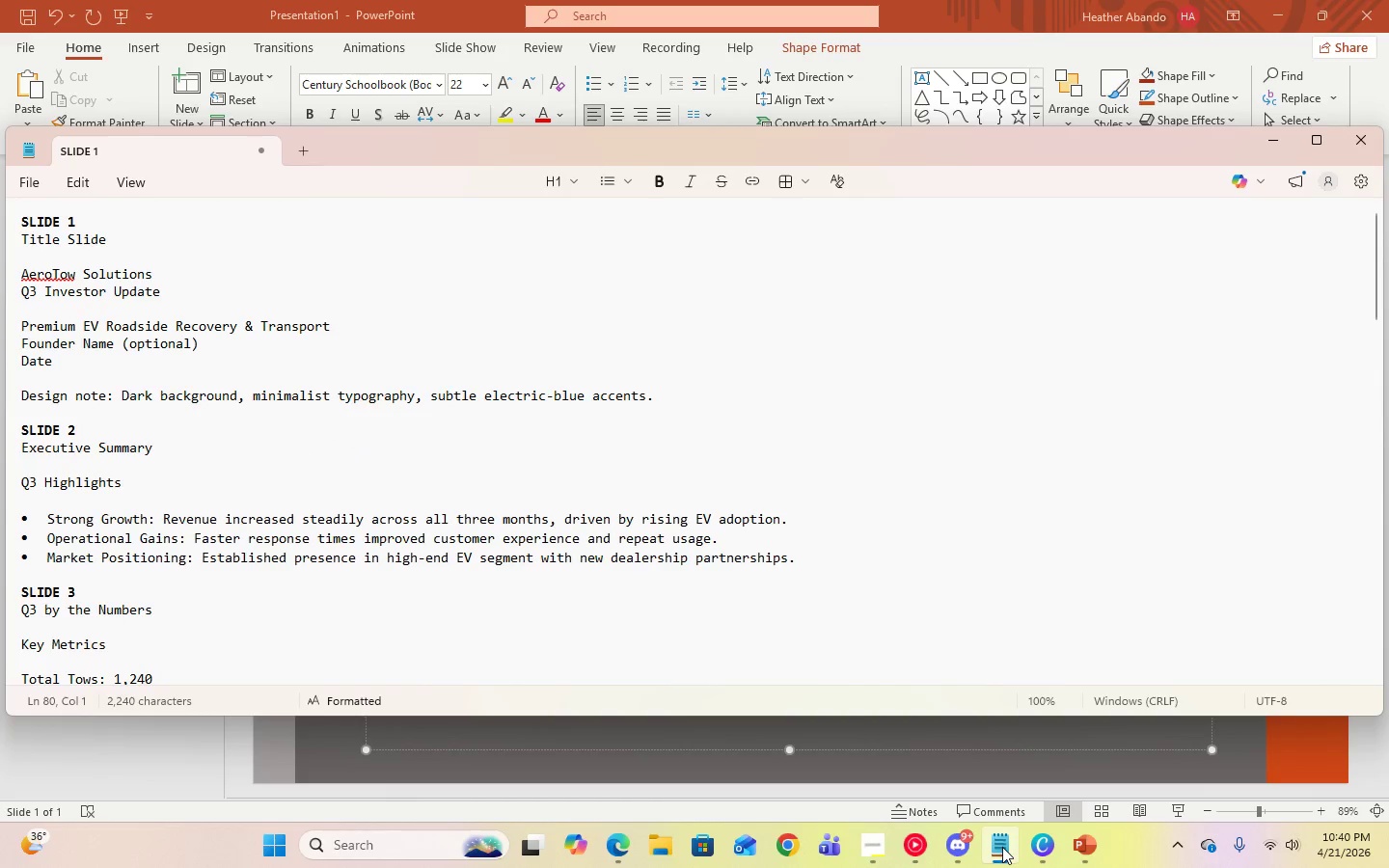 
left_click([1002, 847])
 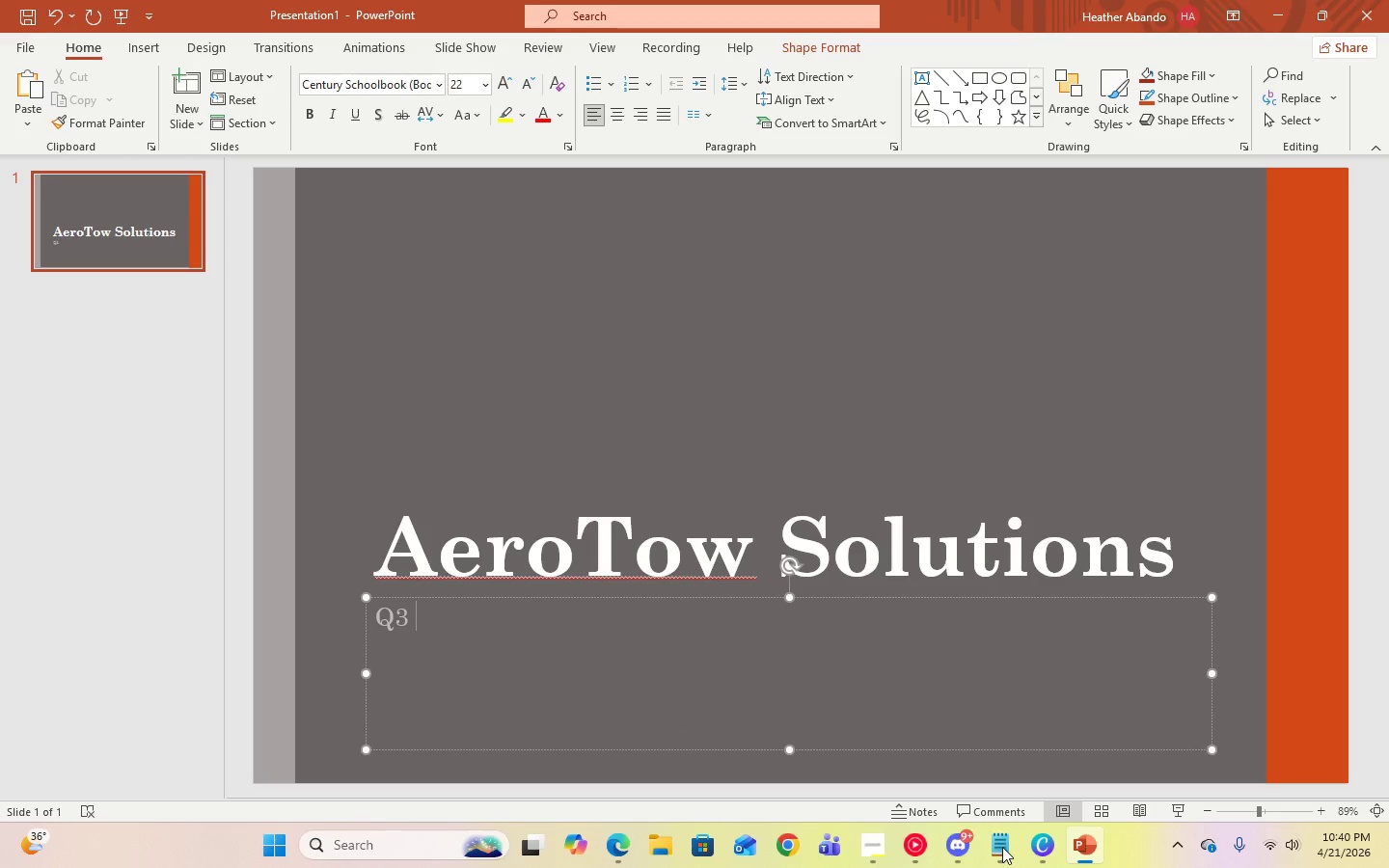 
type(investor update)
 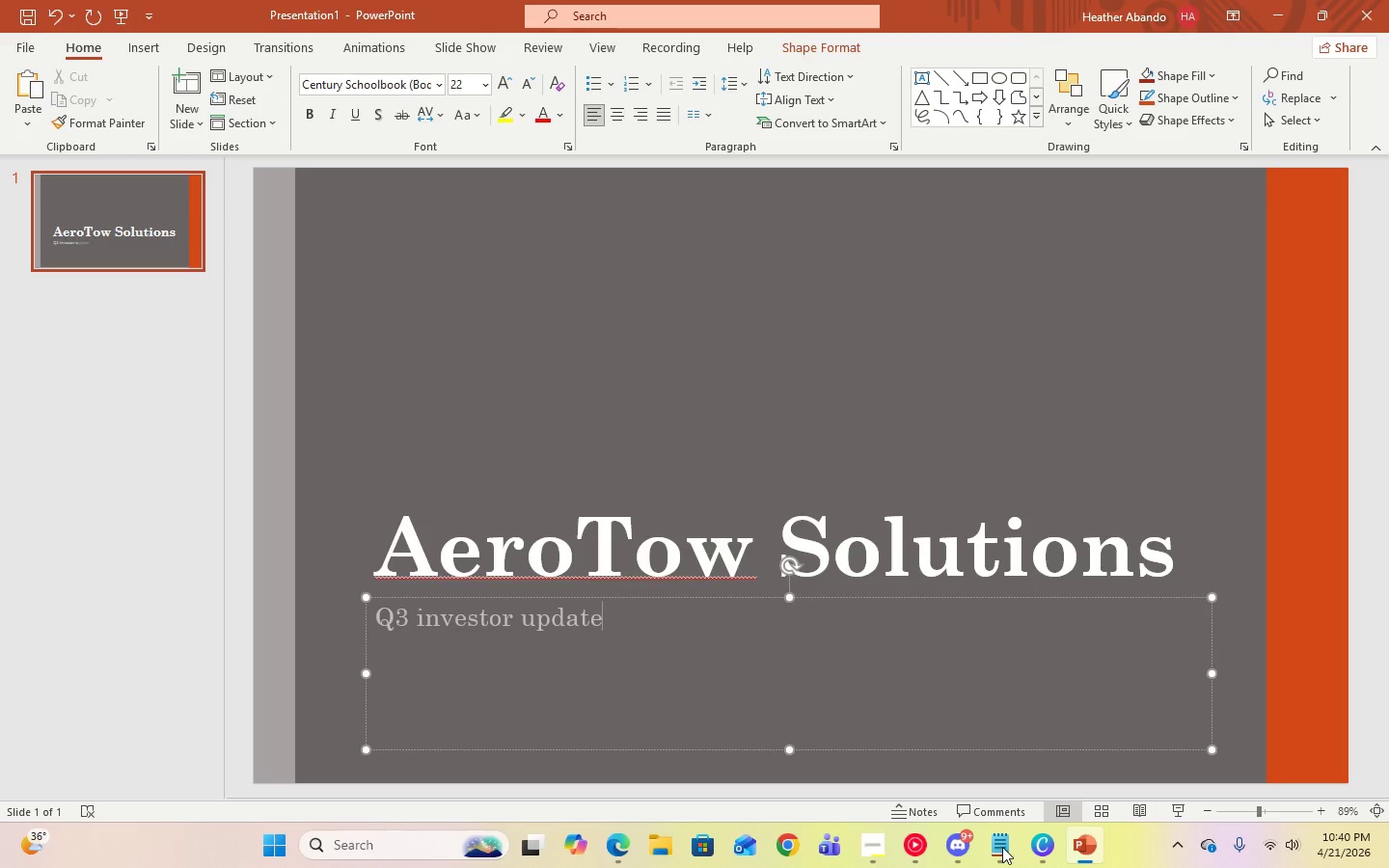 
key(Control+A)
 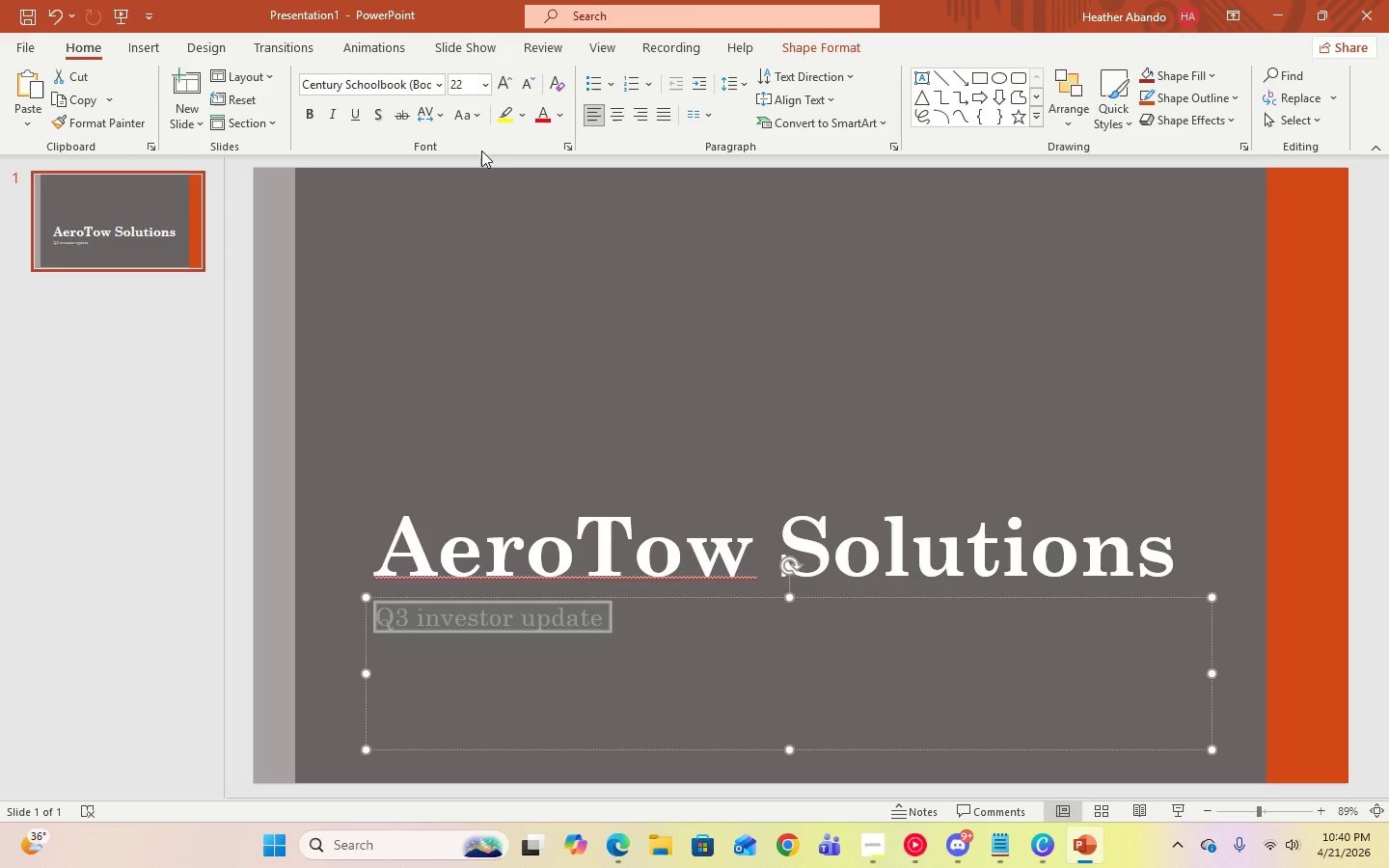 
left_click([460, 119])
 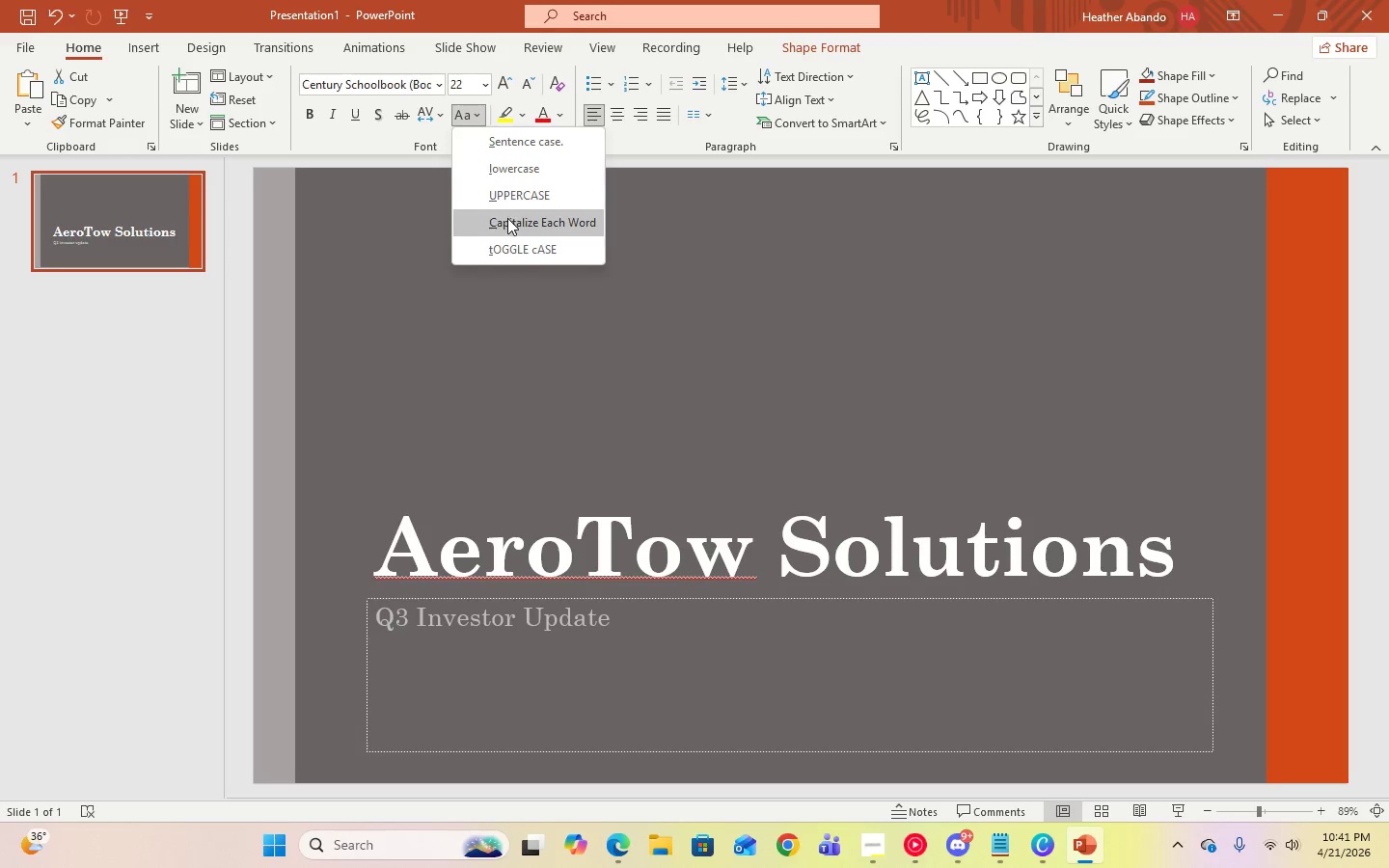 
left_click([507, 218])
 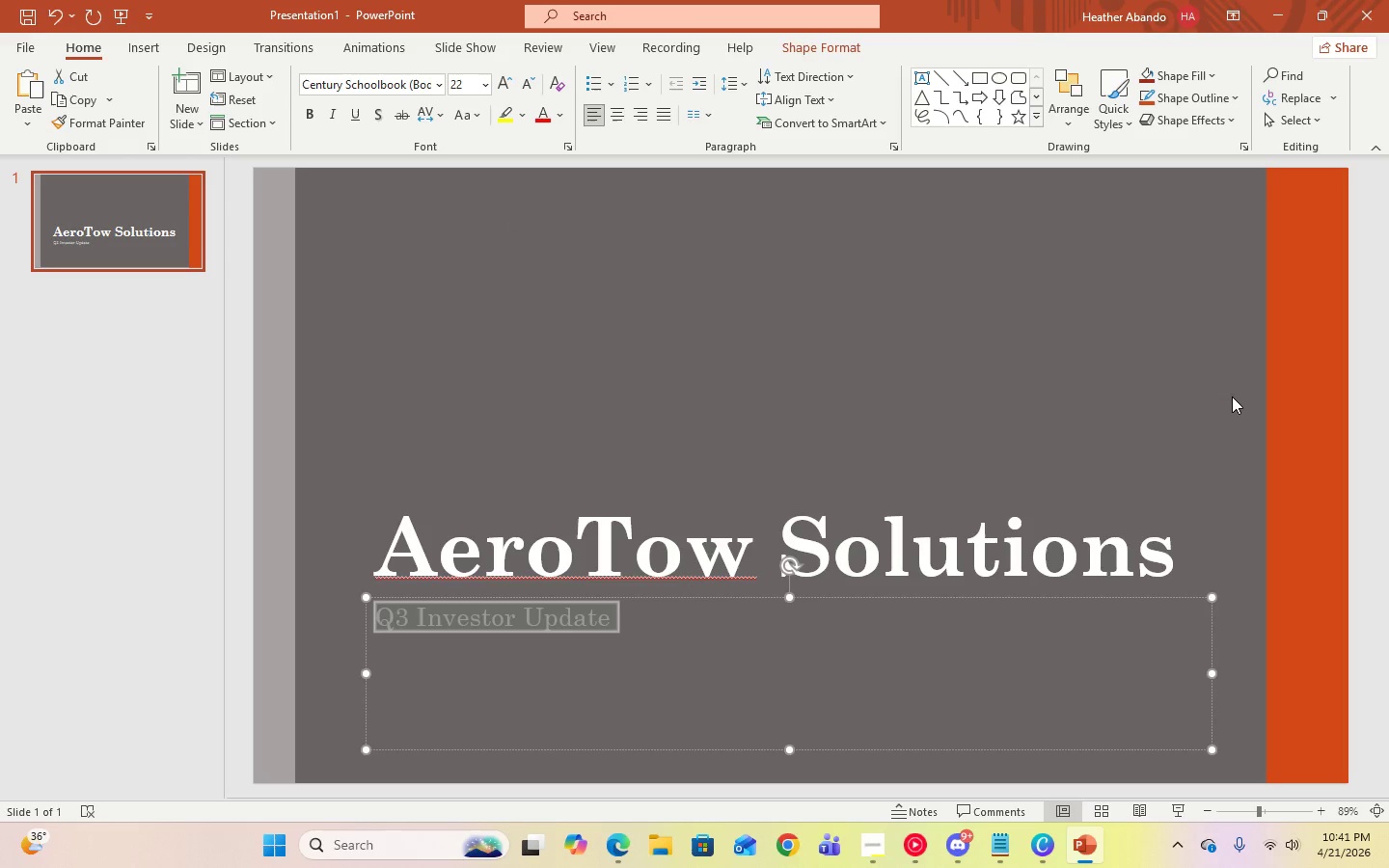 
left_click([1236, 399])
 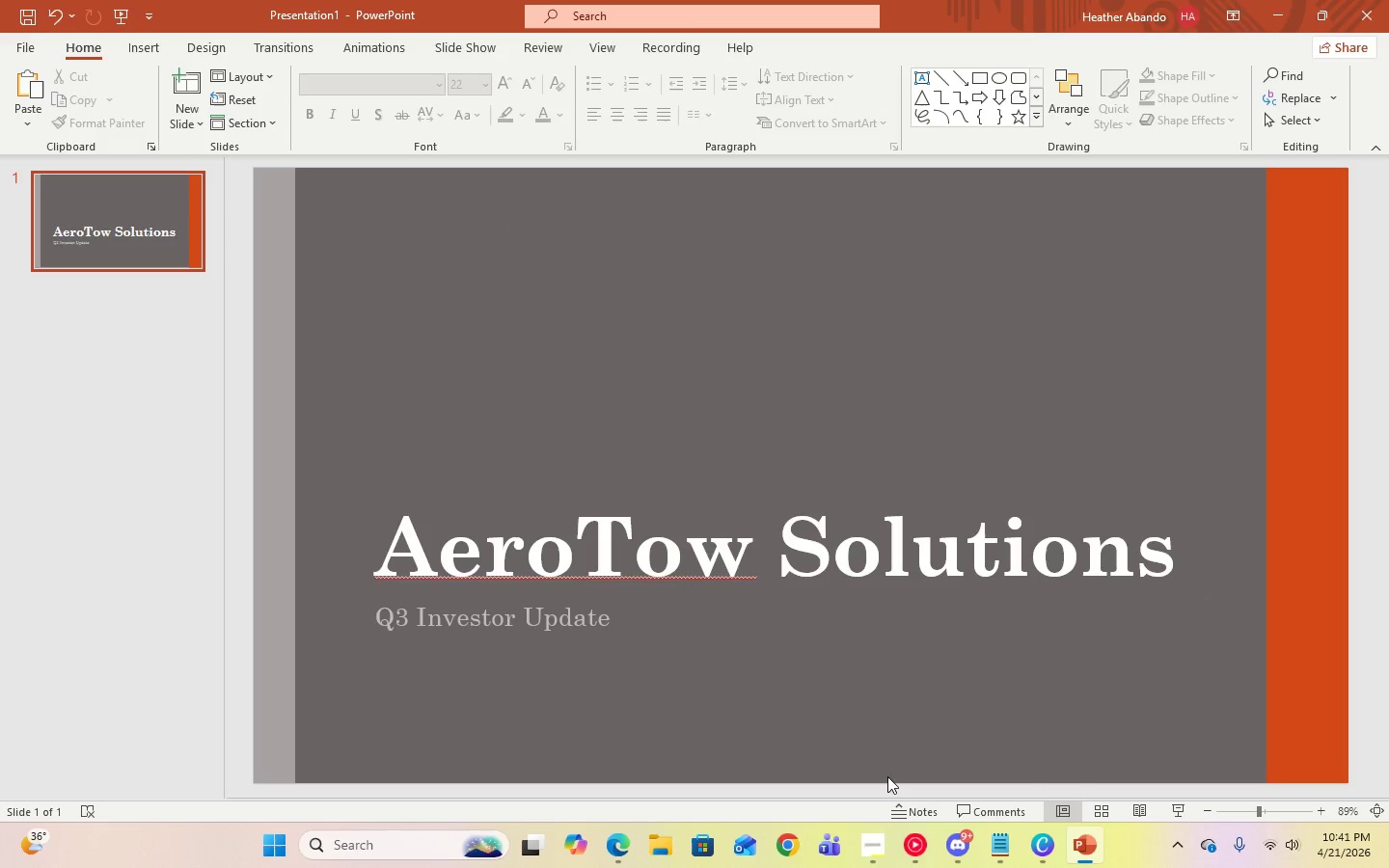 
left_click([988, 849])
 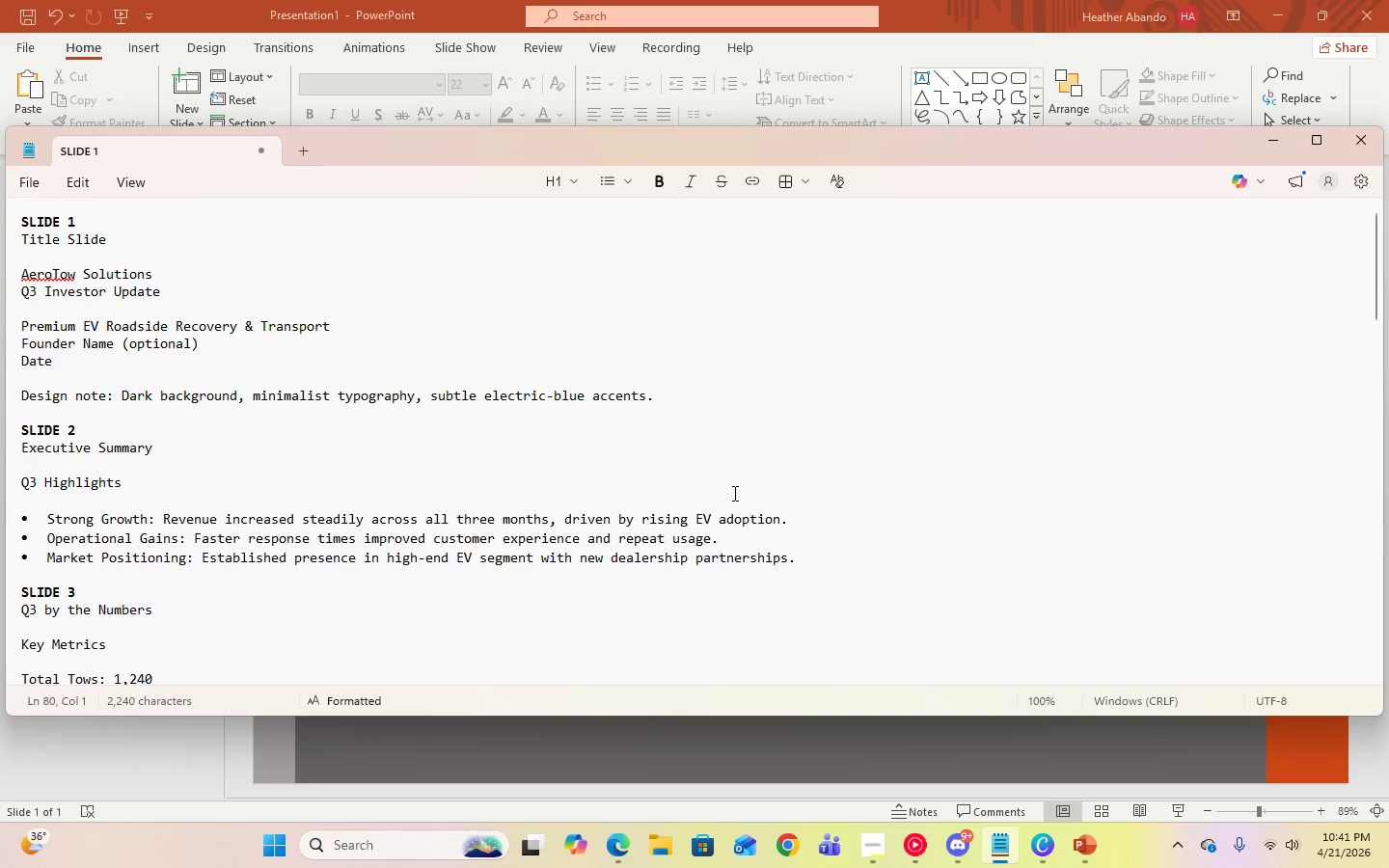 
scroll: coordinate [733, 493], scroll_direction: down, amount: 1.0
 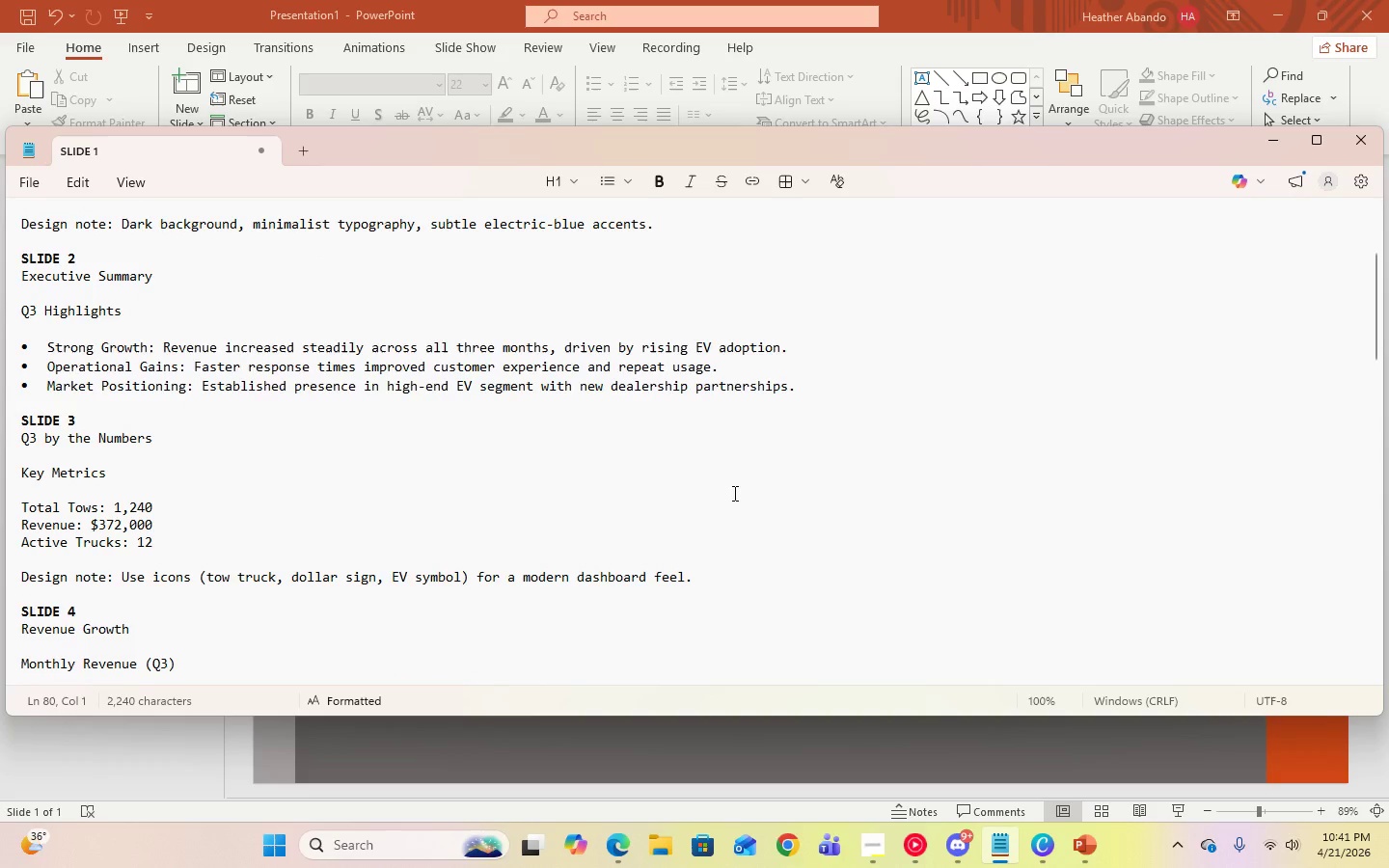 
scroll: coordinate [733, 493], scroll_direction: up, amount: 3.0
 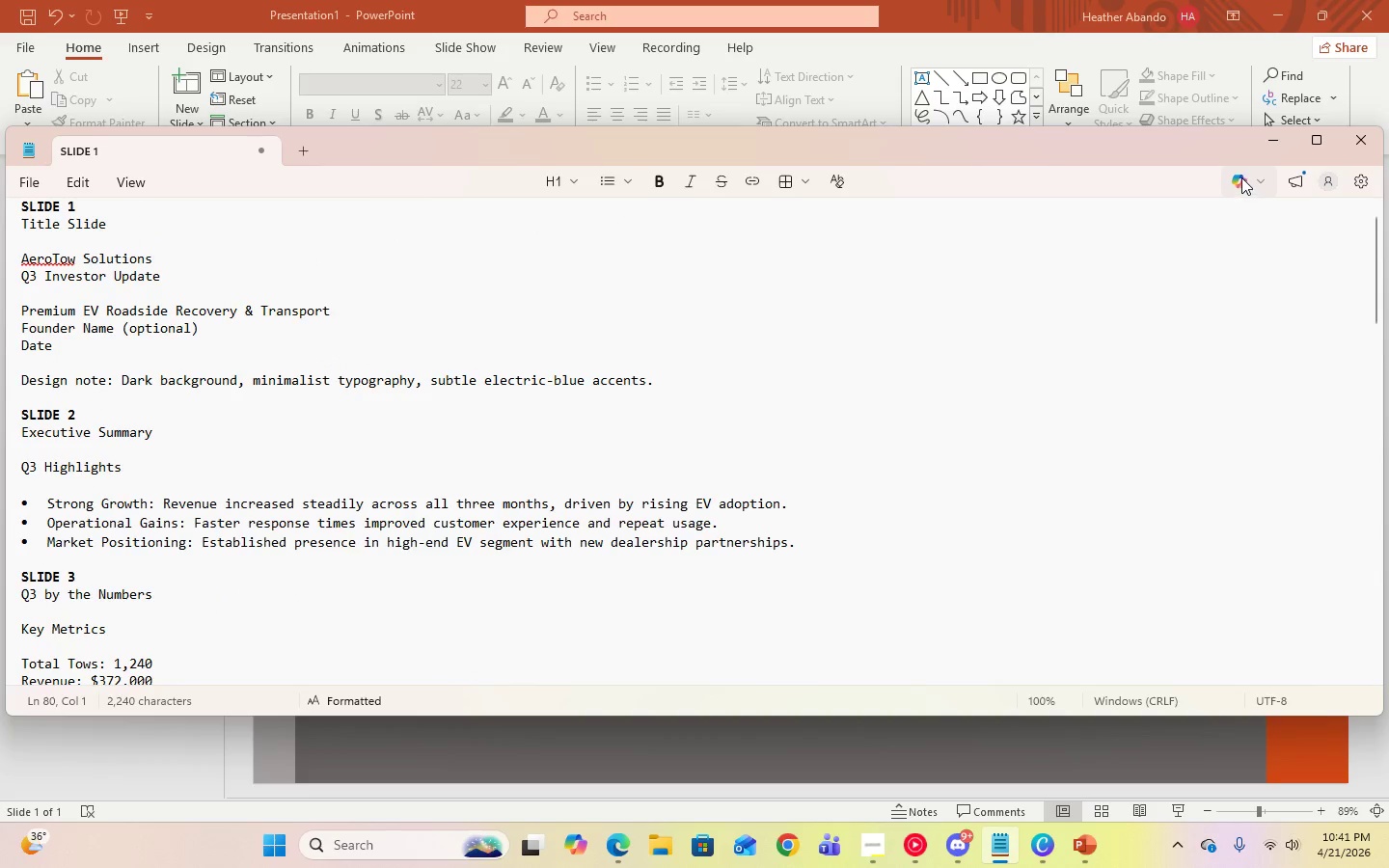 
left_click([1274, 149])
 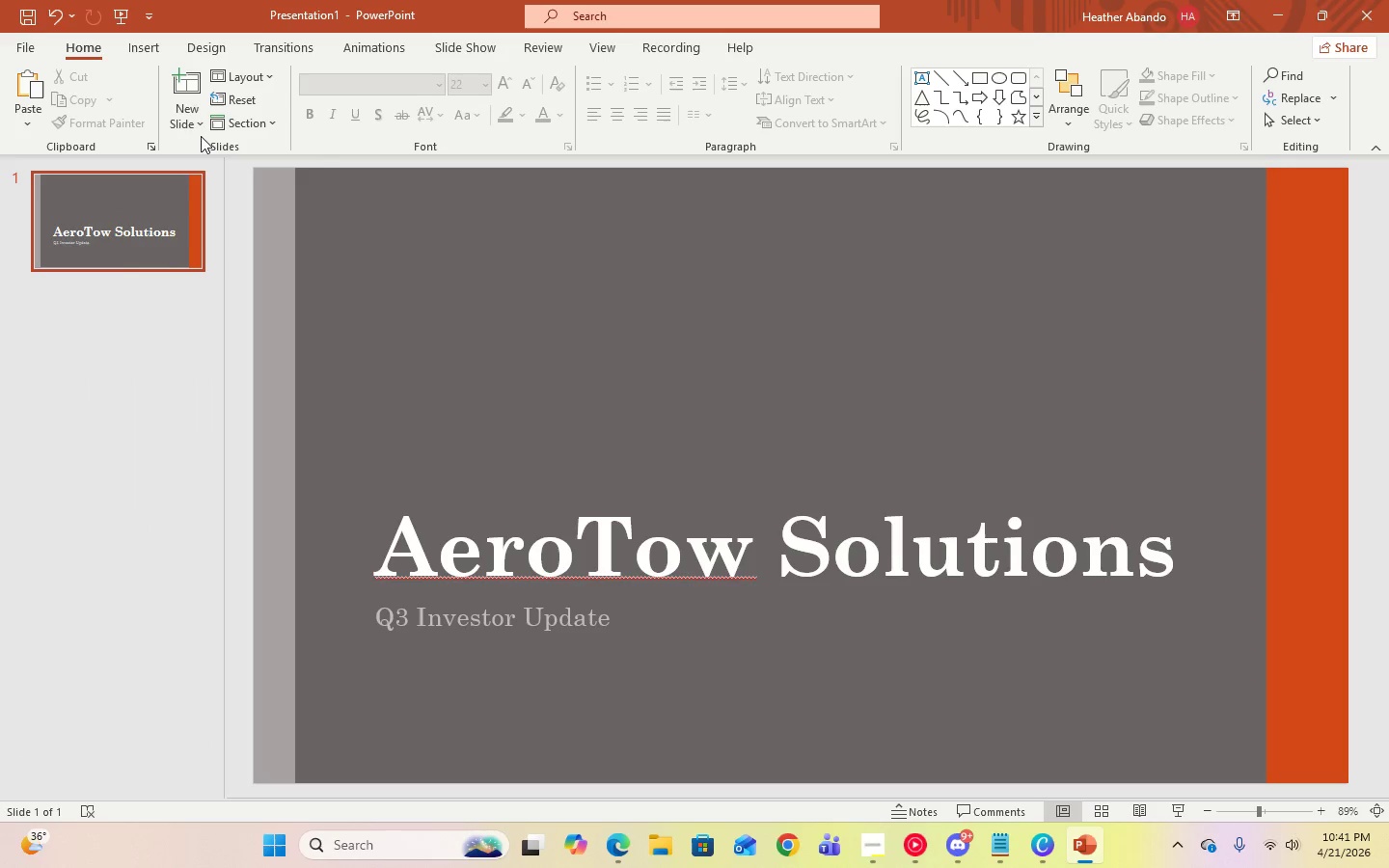 
left_click([199, 128])
 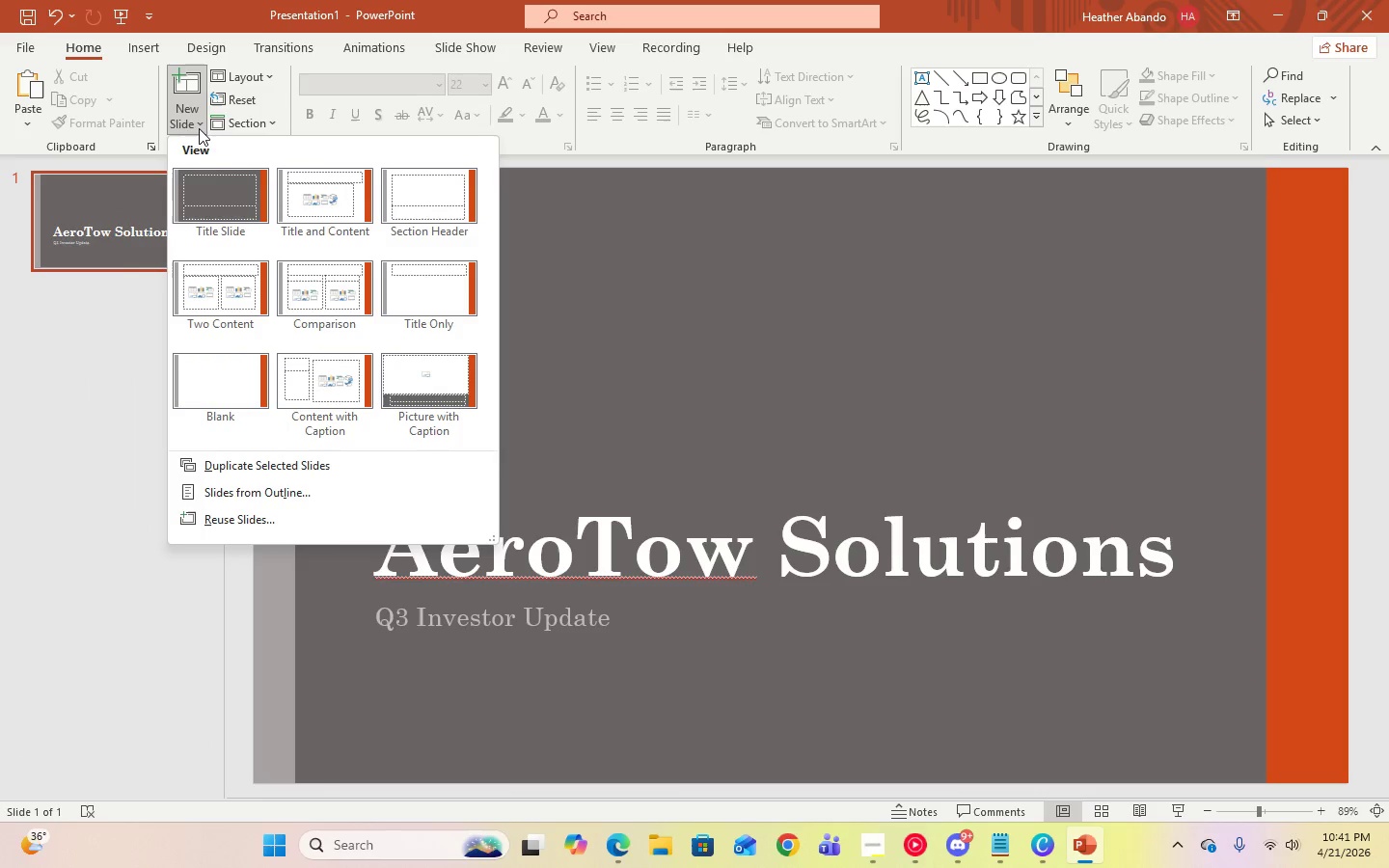 
left_click([257, 291])
 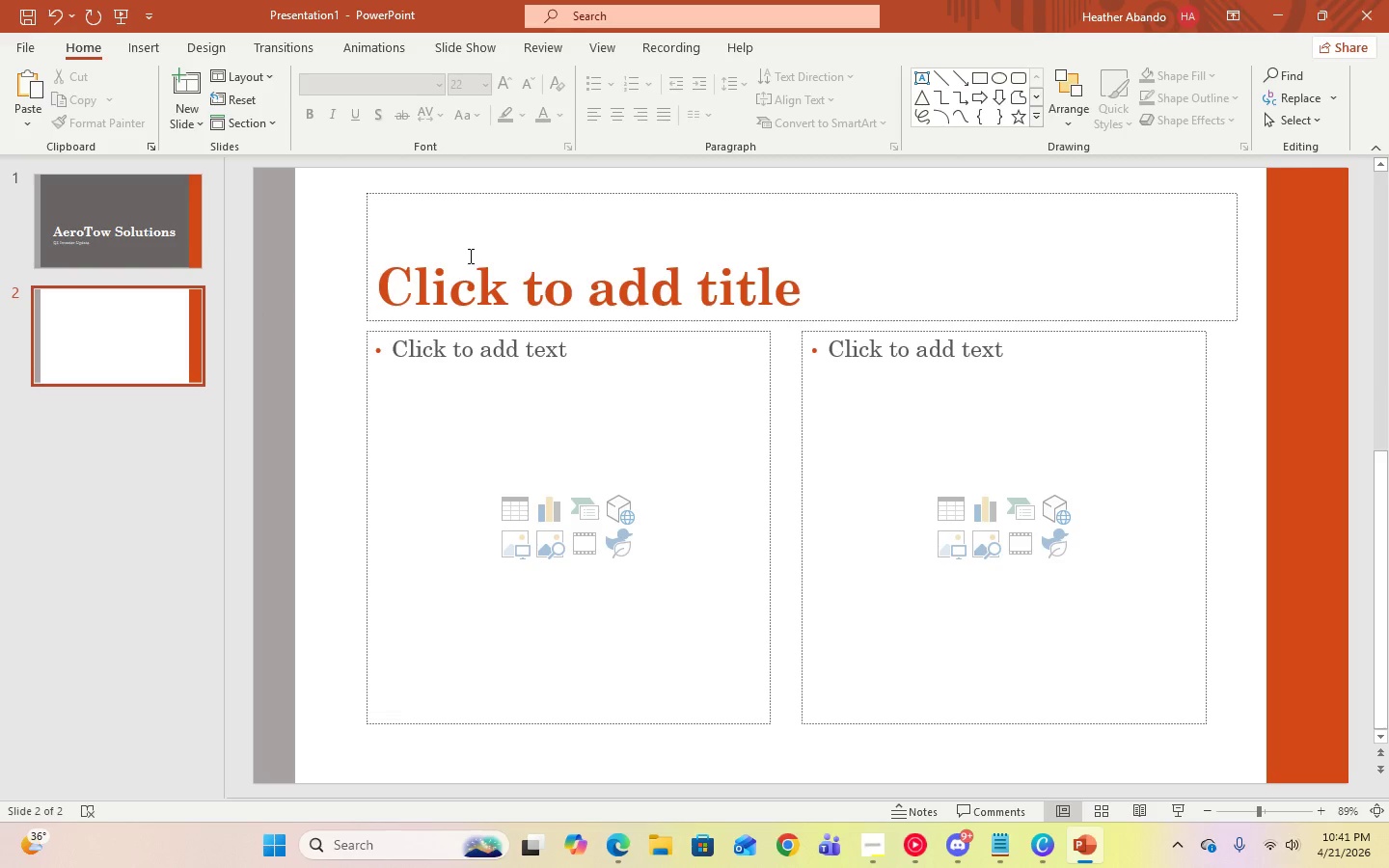 
left_click([487, 283])
 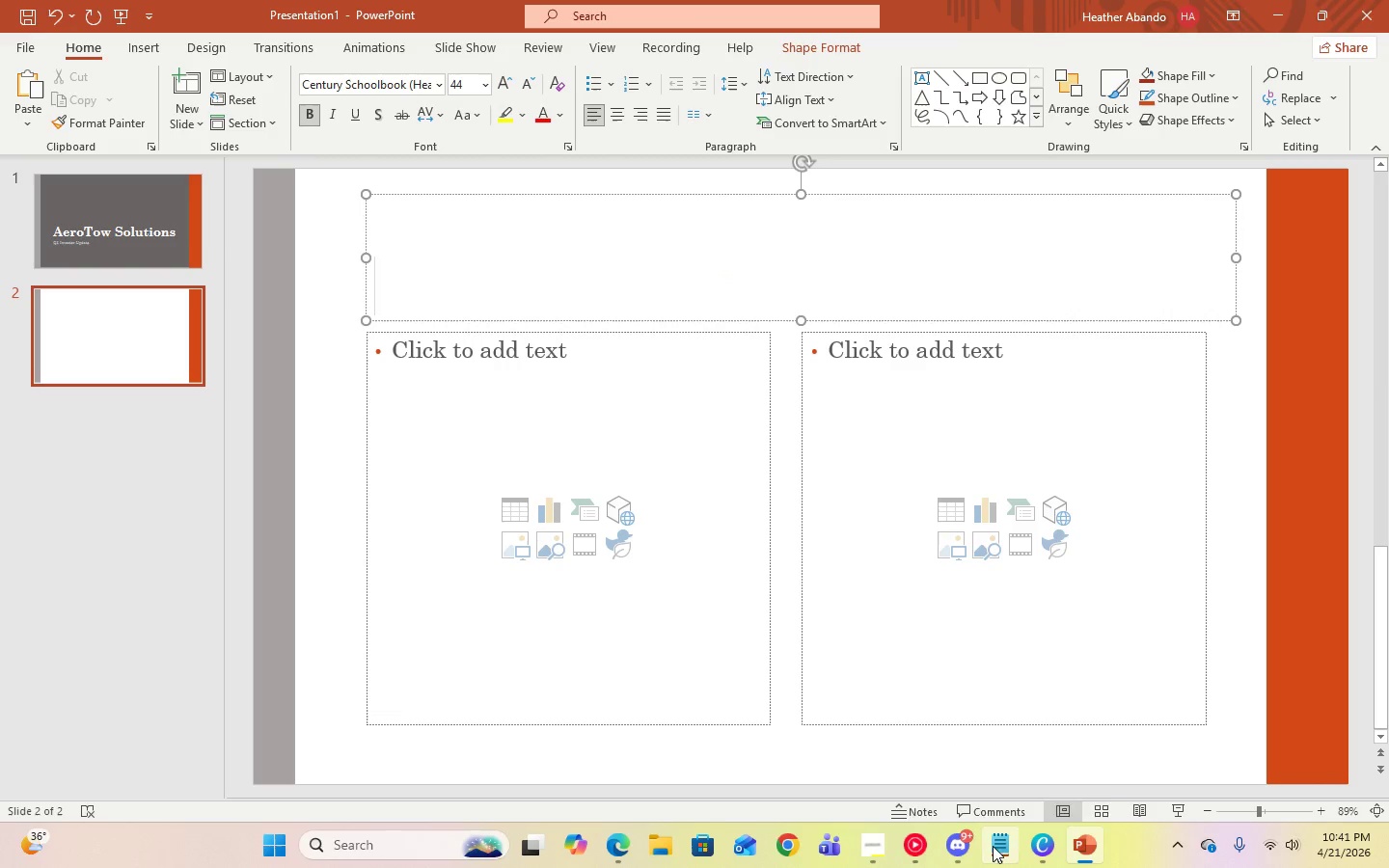 
left_click([875, 848])